 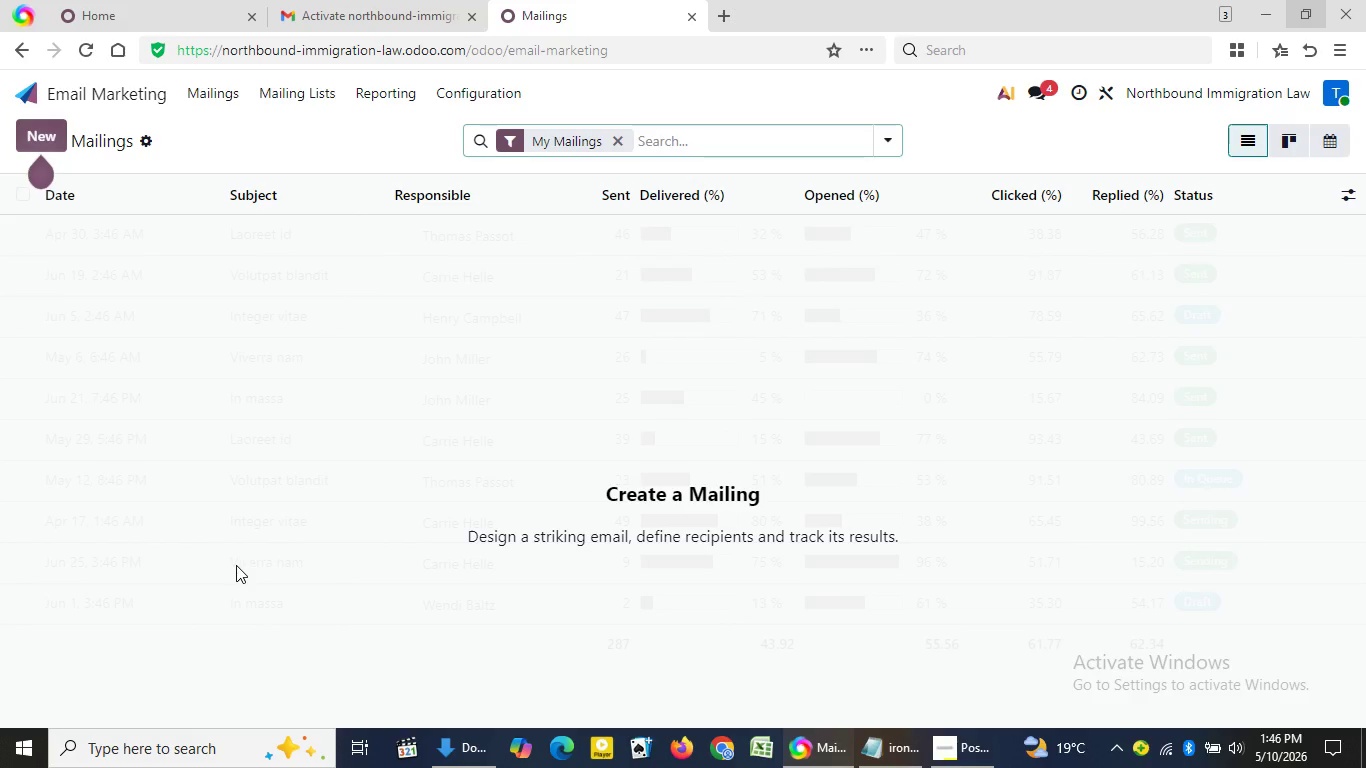 
double_click([236, 565])
 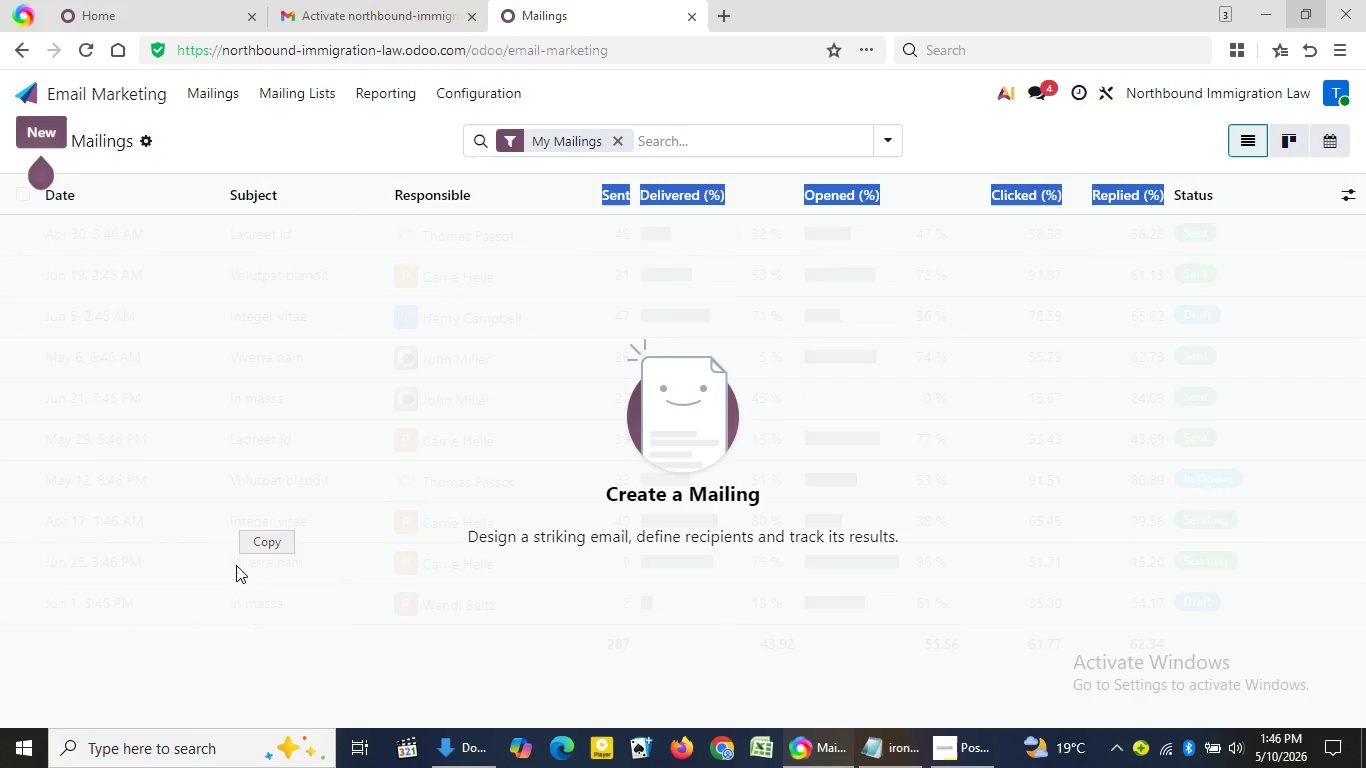 
triple_click([236, 565])
 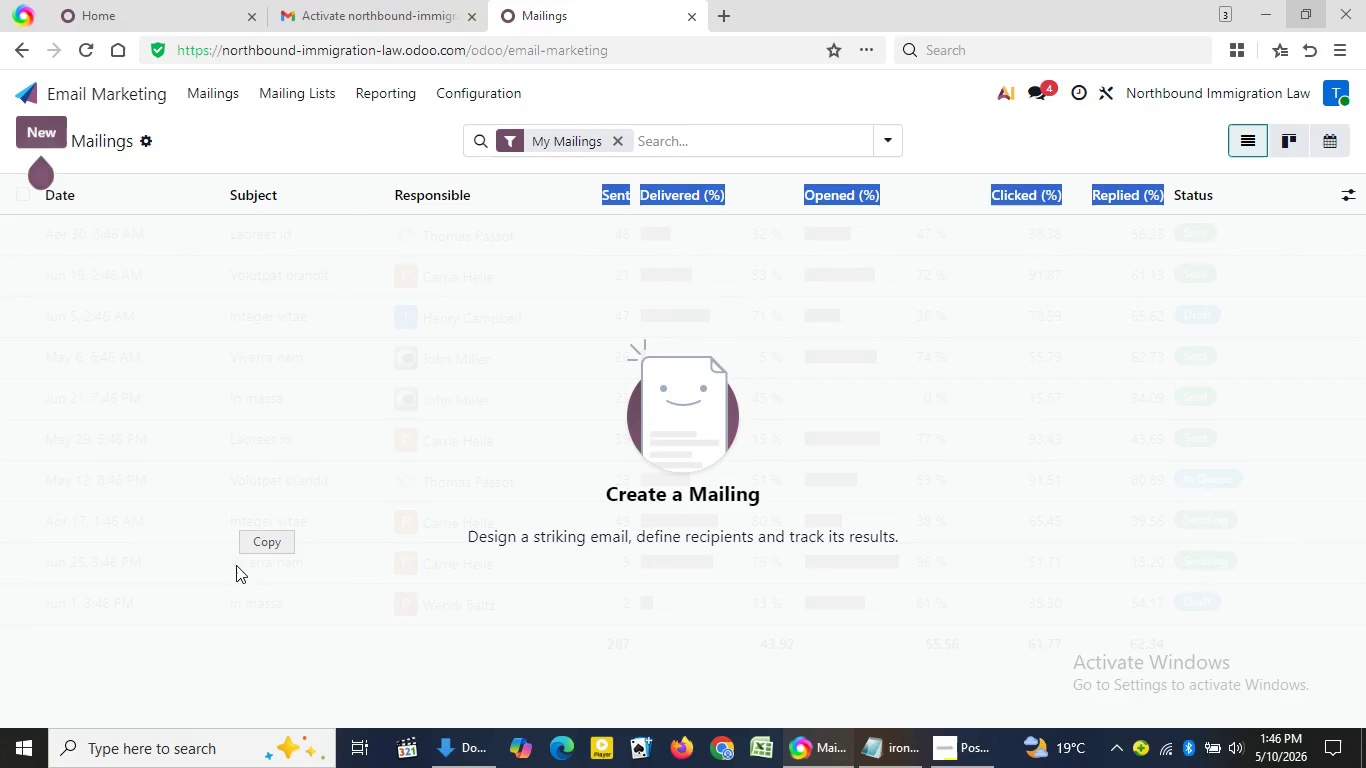 
triple_click([236, 565])
 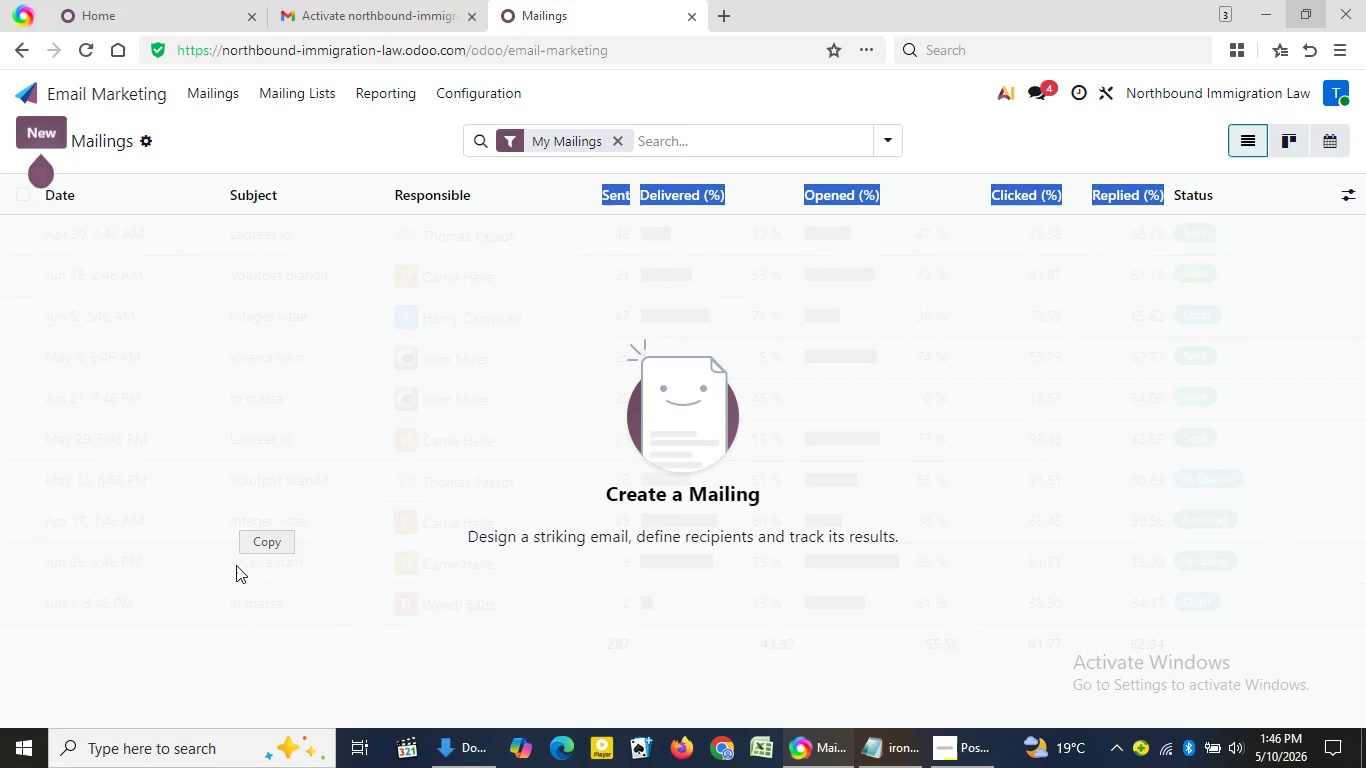 
triple_click([236, 565])
 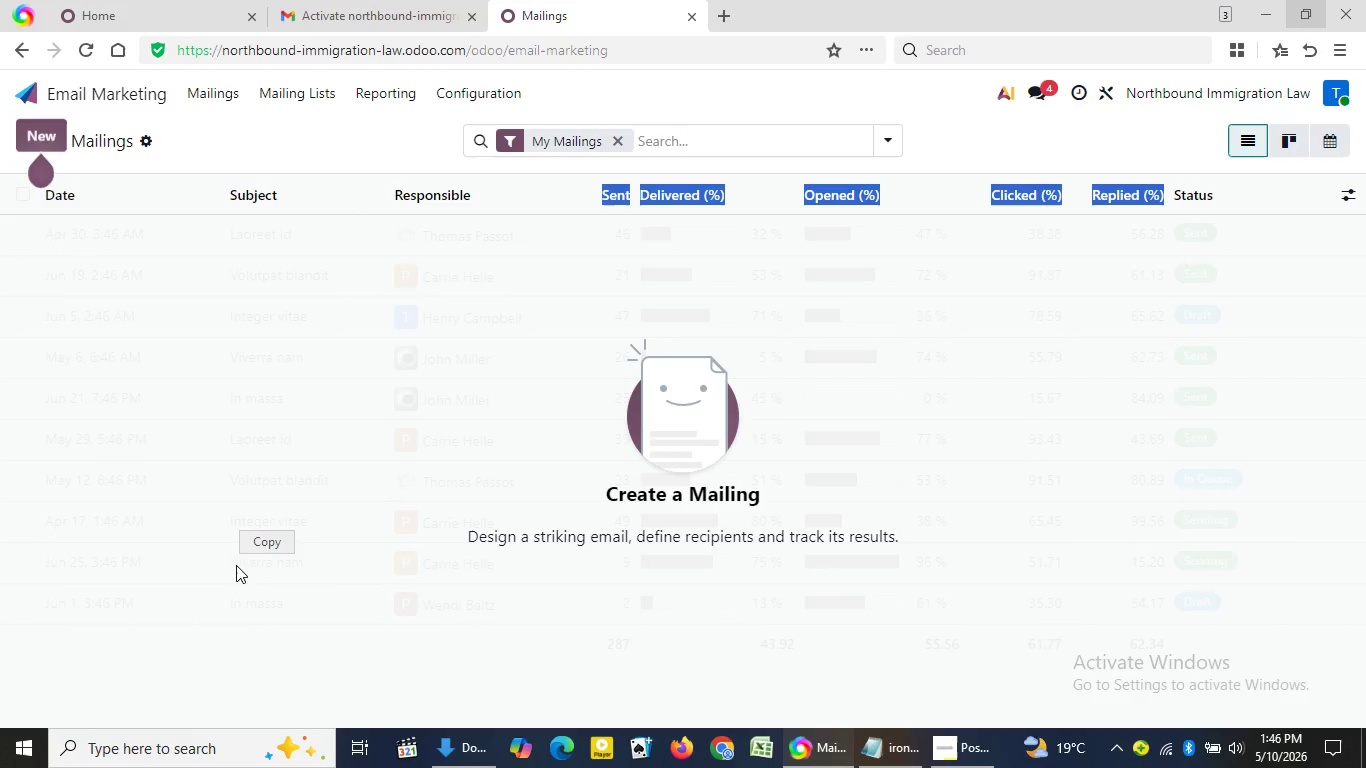 
triple_click([236, 565])
 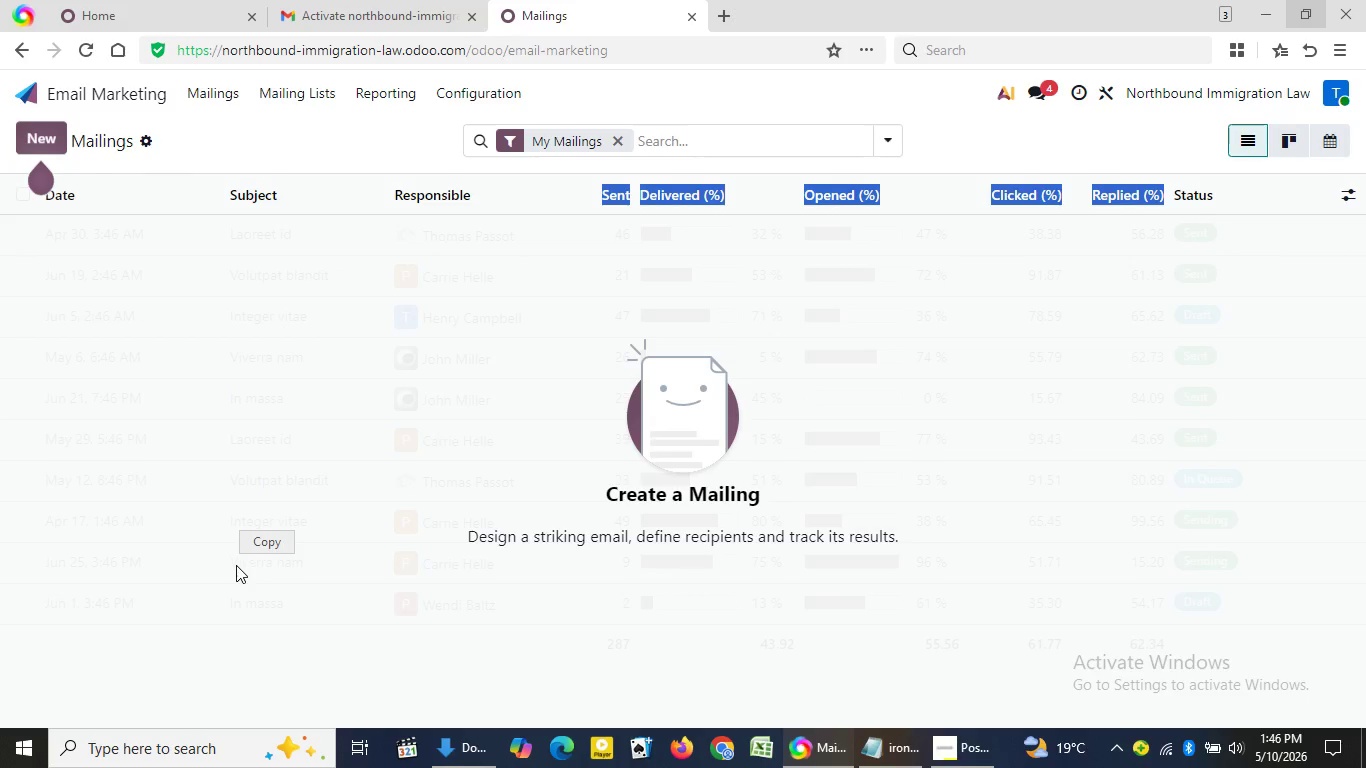 
wait(6.53)
 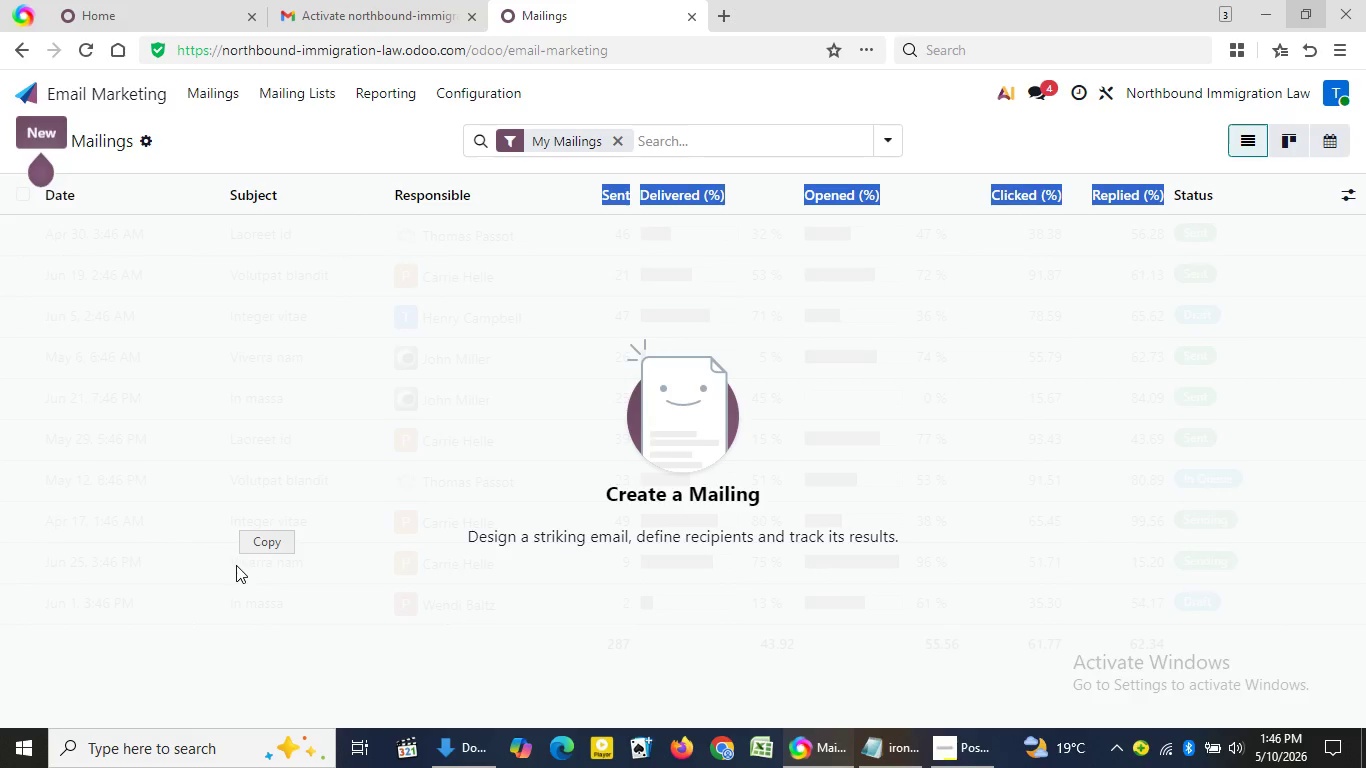 
double_click([111, 464])
 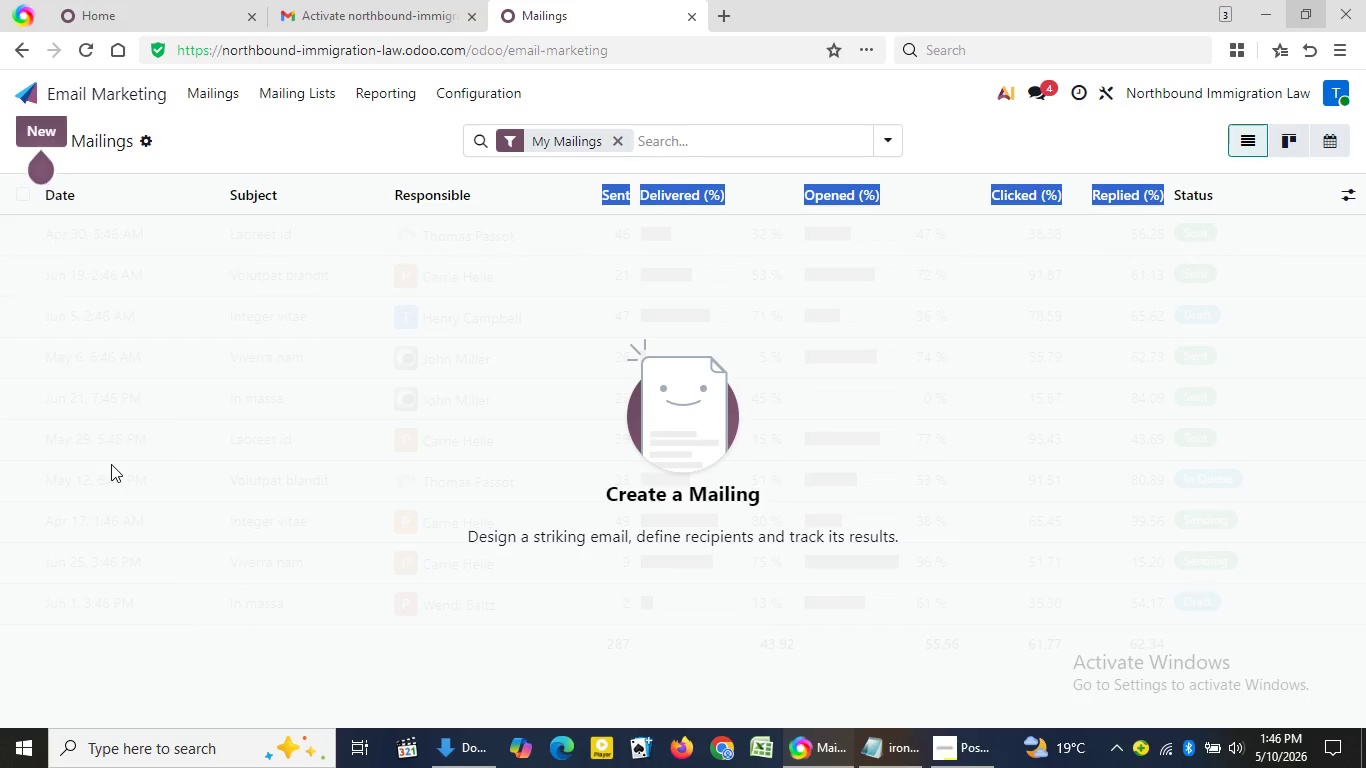 
triple_click([111, 464])
 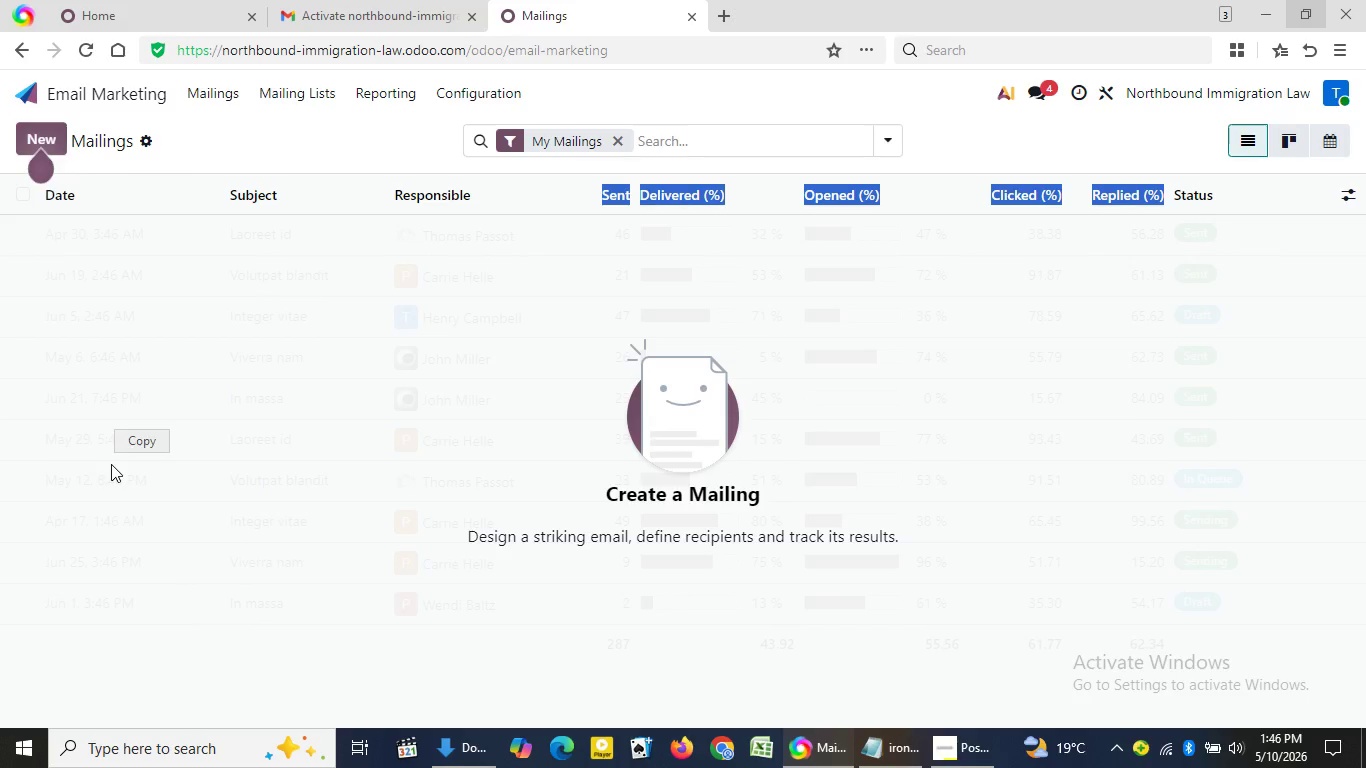 
triple_click([111, 464])
 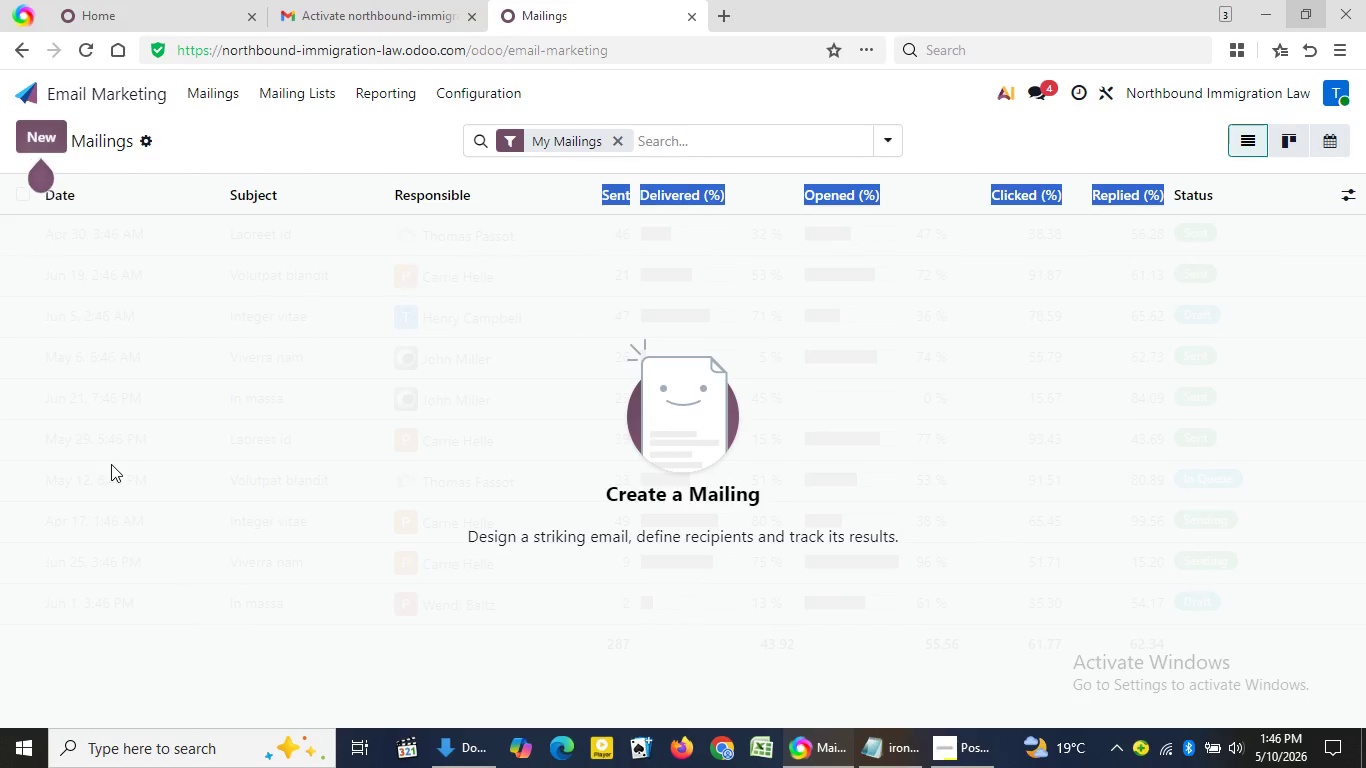 
triple_click([111, 464])
 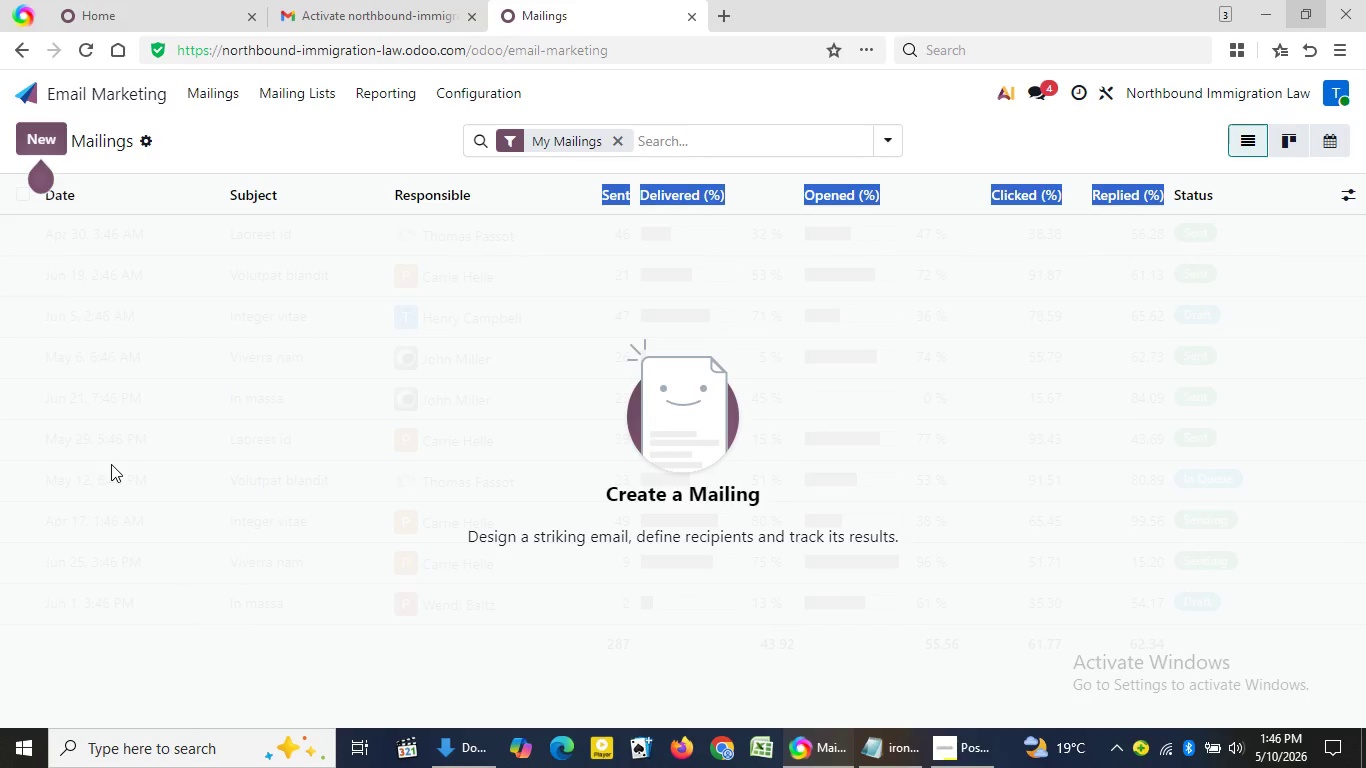 
triple_click([111, 464])
 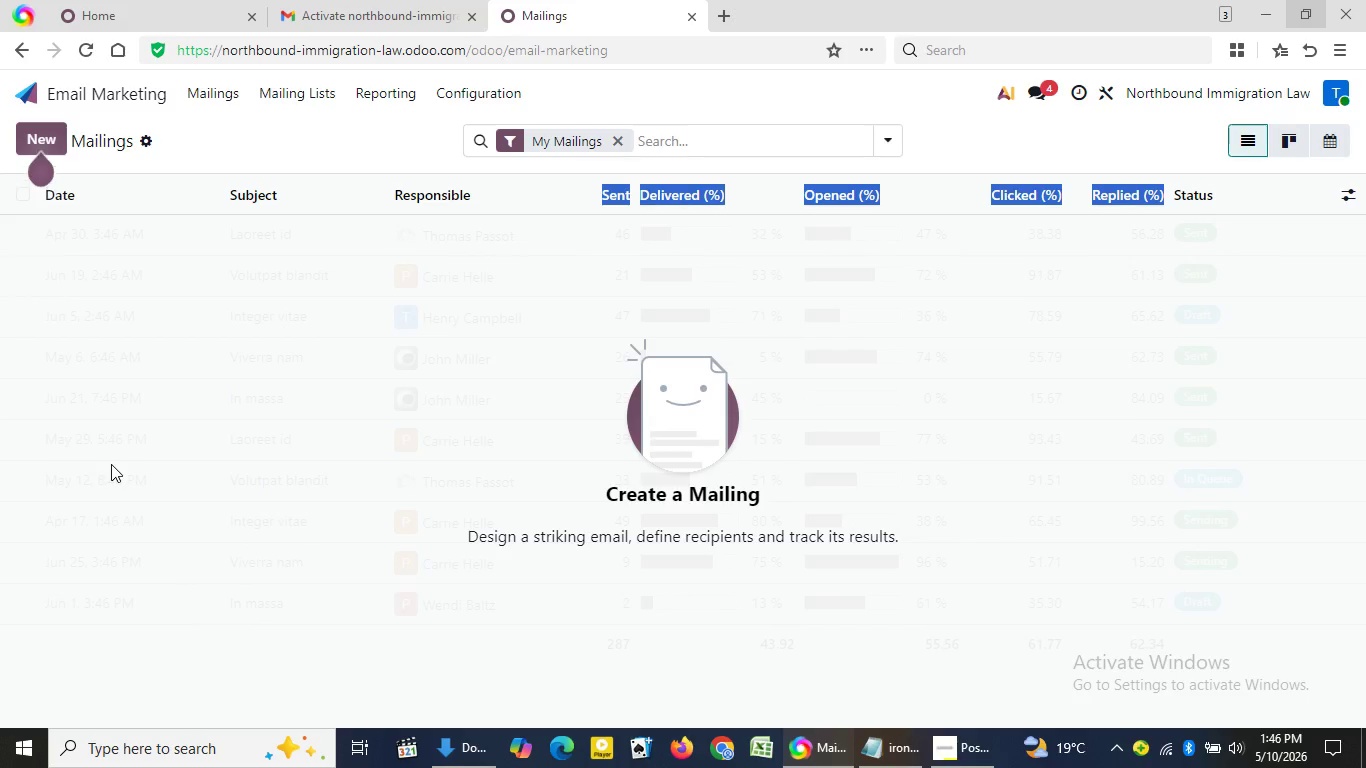 
triple_click([111, 464])
 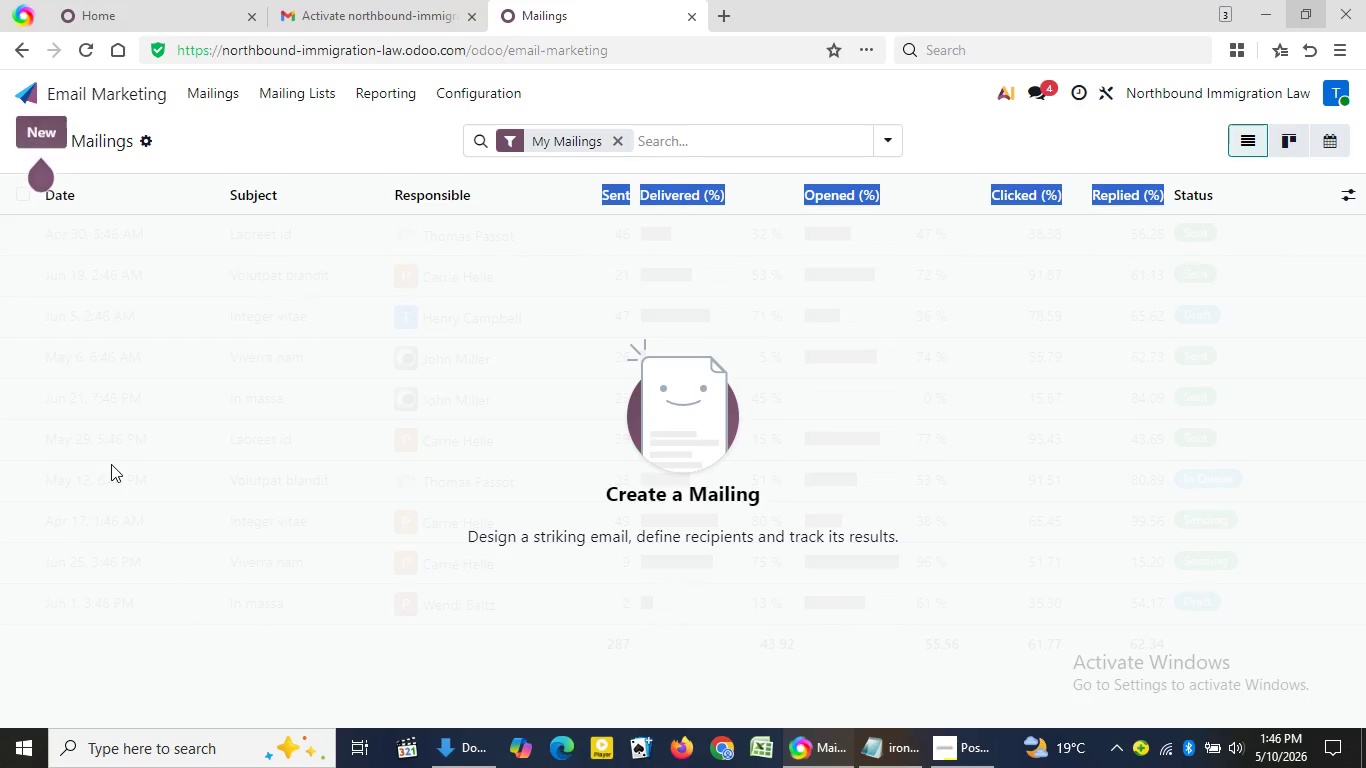 
triple_click([111, 464])
 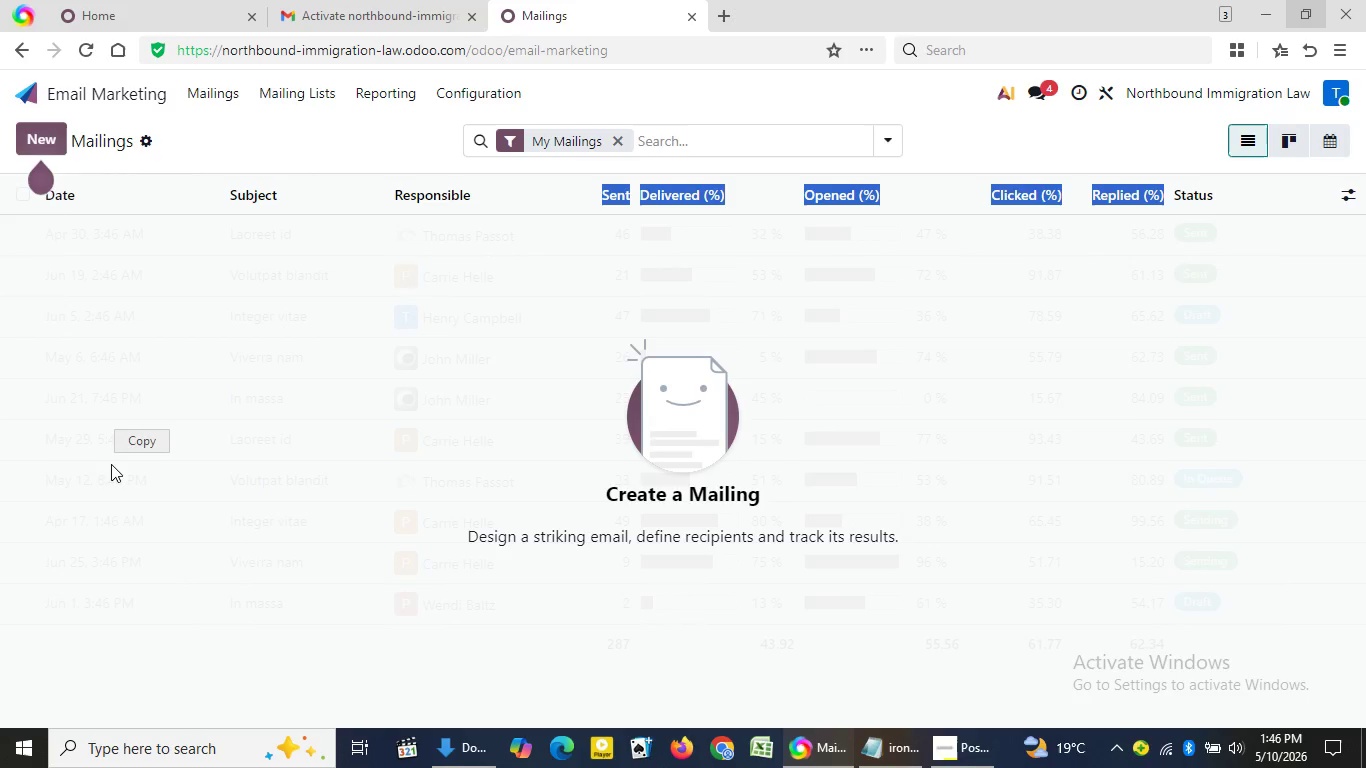 
triple_click([111, 464])
 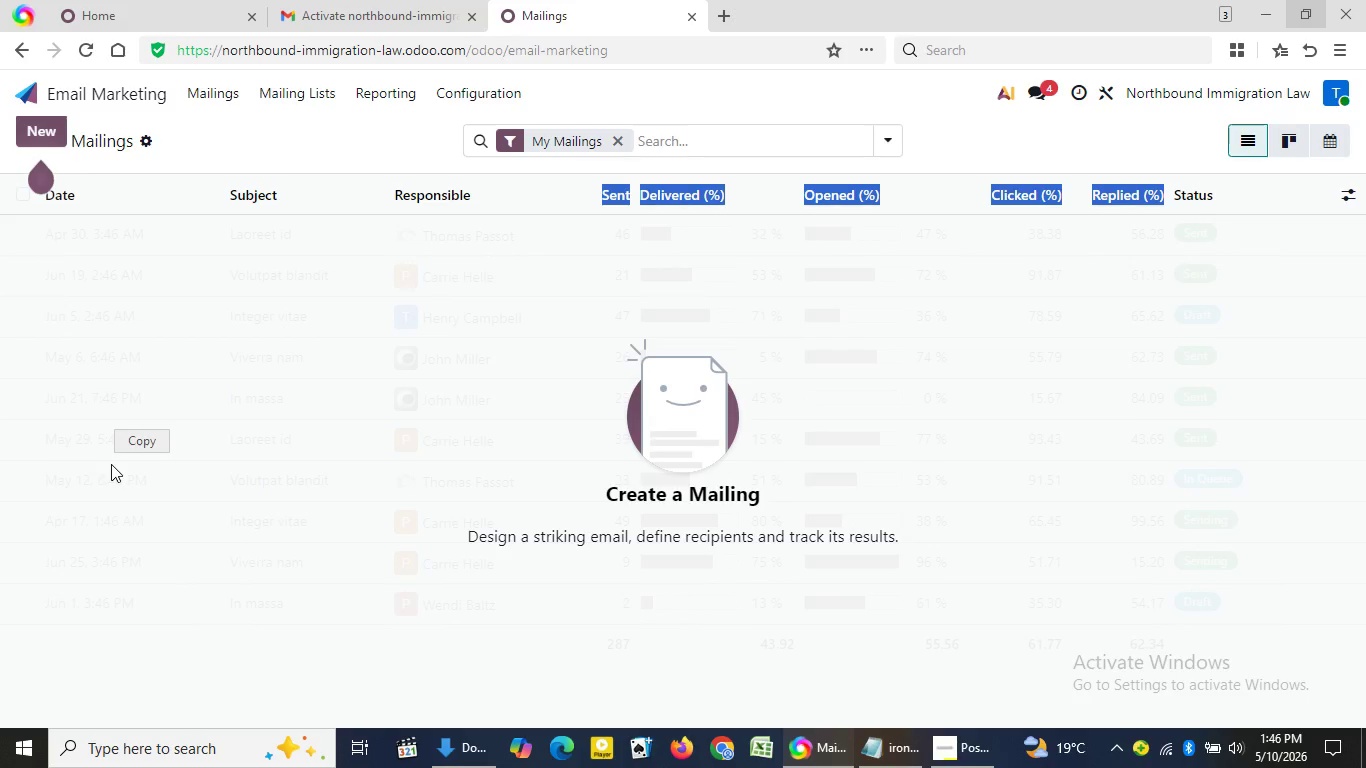 
triple_click([111, 464])
 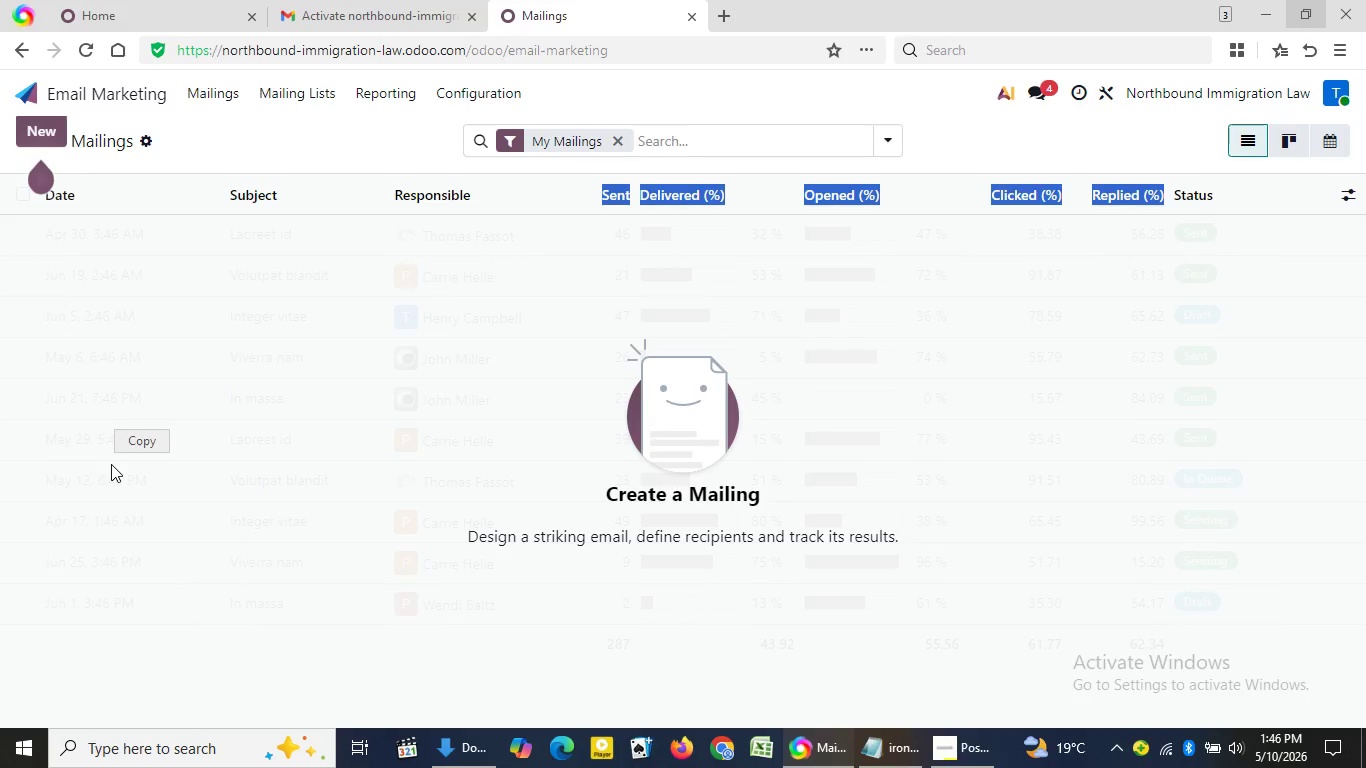 
triple_click([111, 464])
 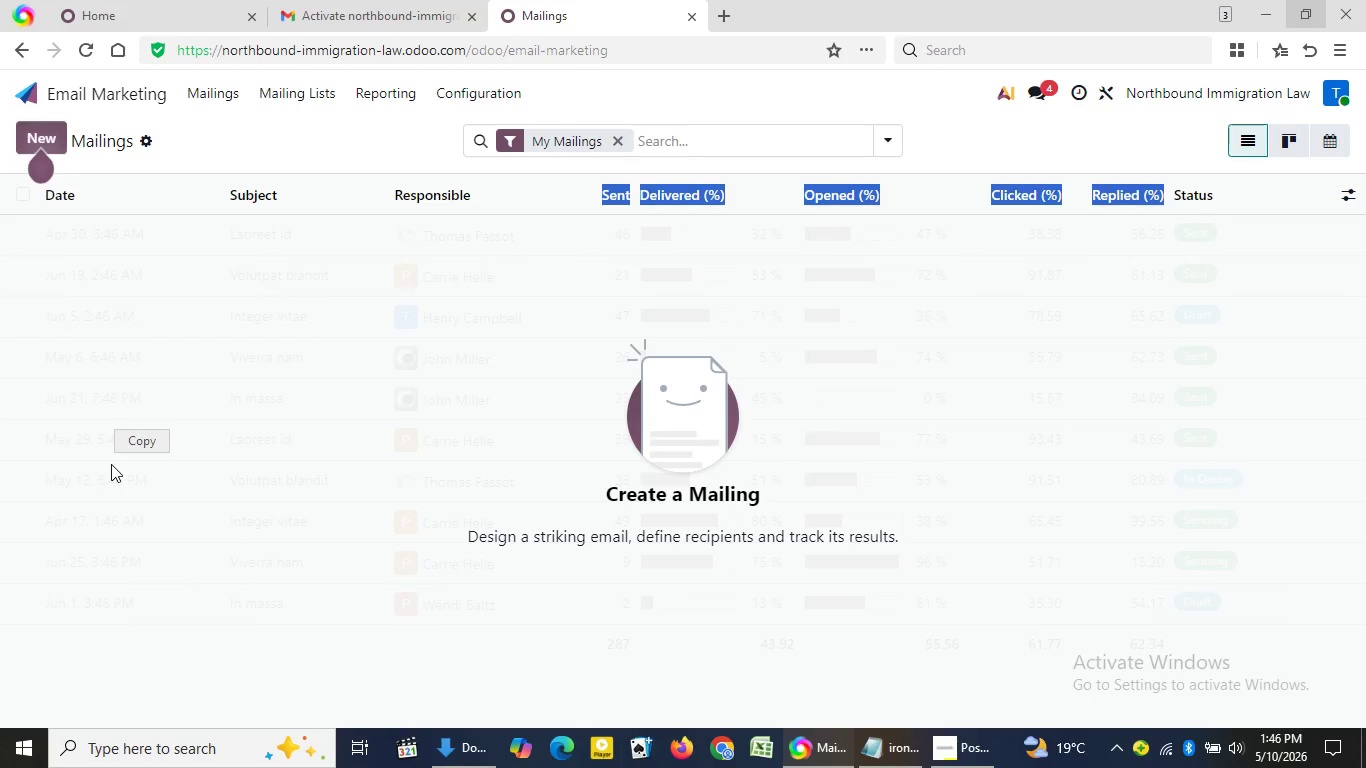 
triple_click([111, 464])
 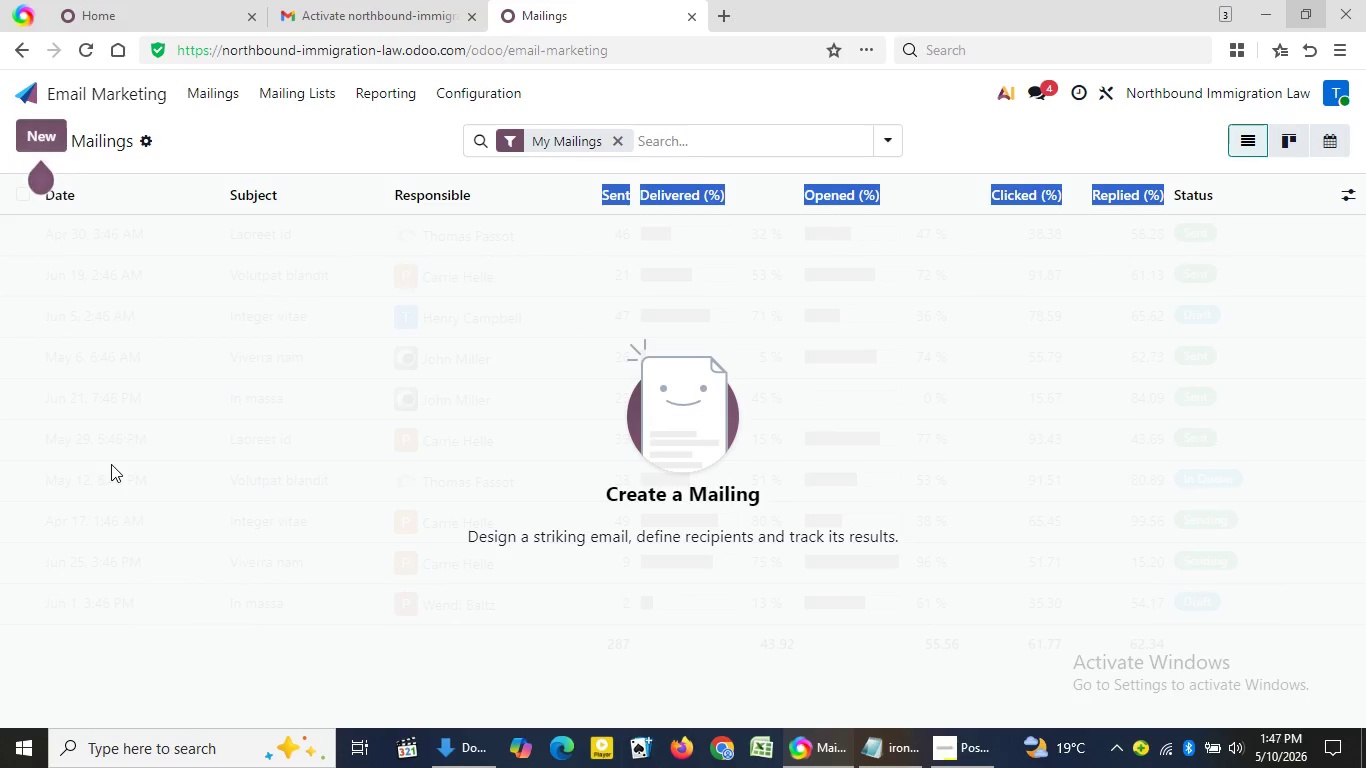 
triple_click([111, 464])
 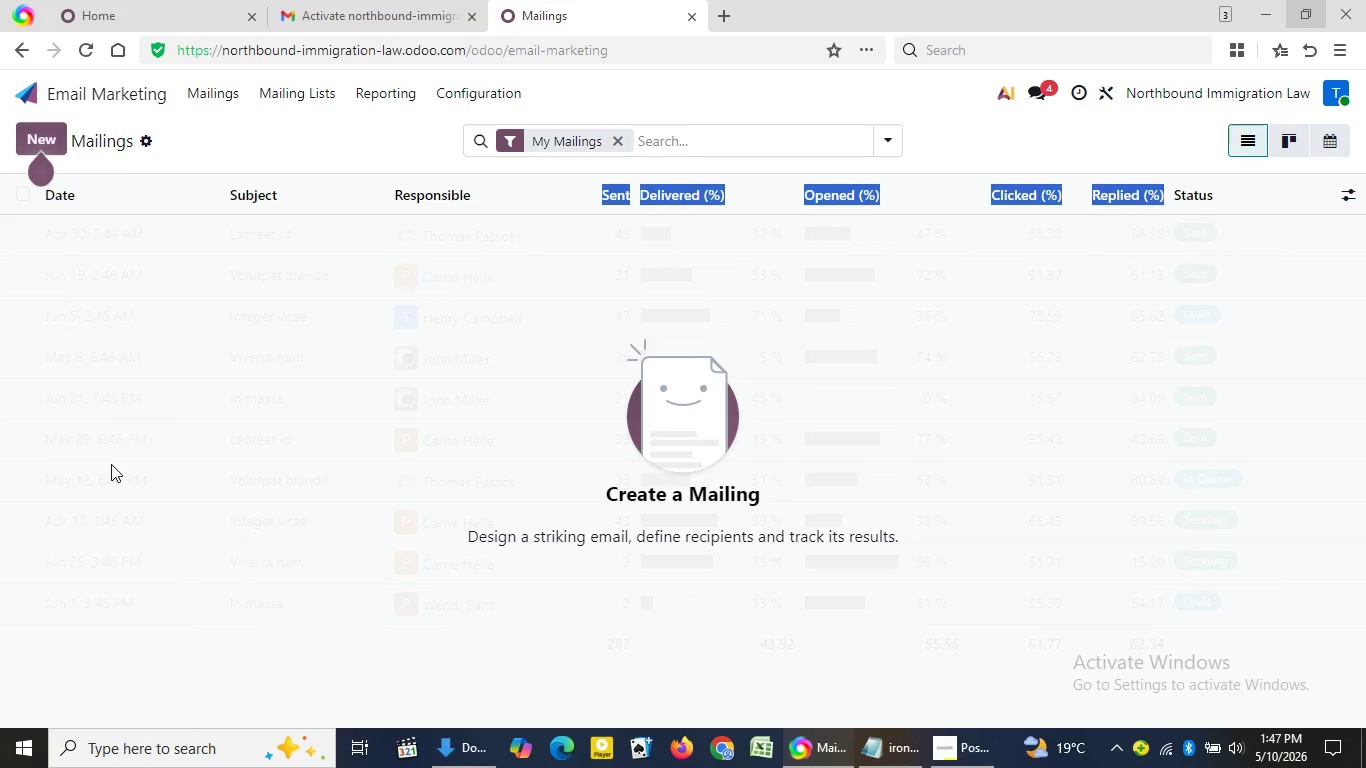 
triple_click([111, 464])
 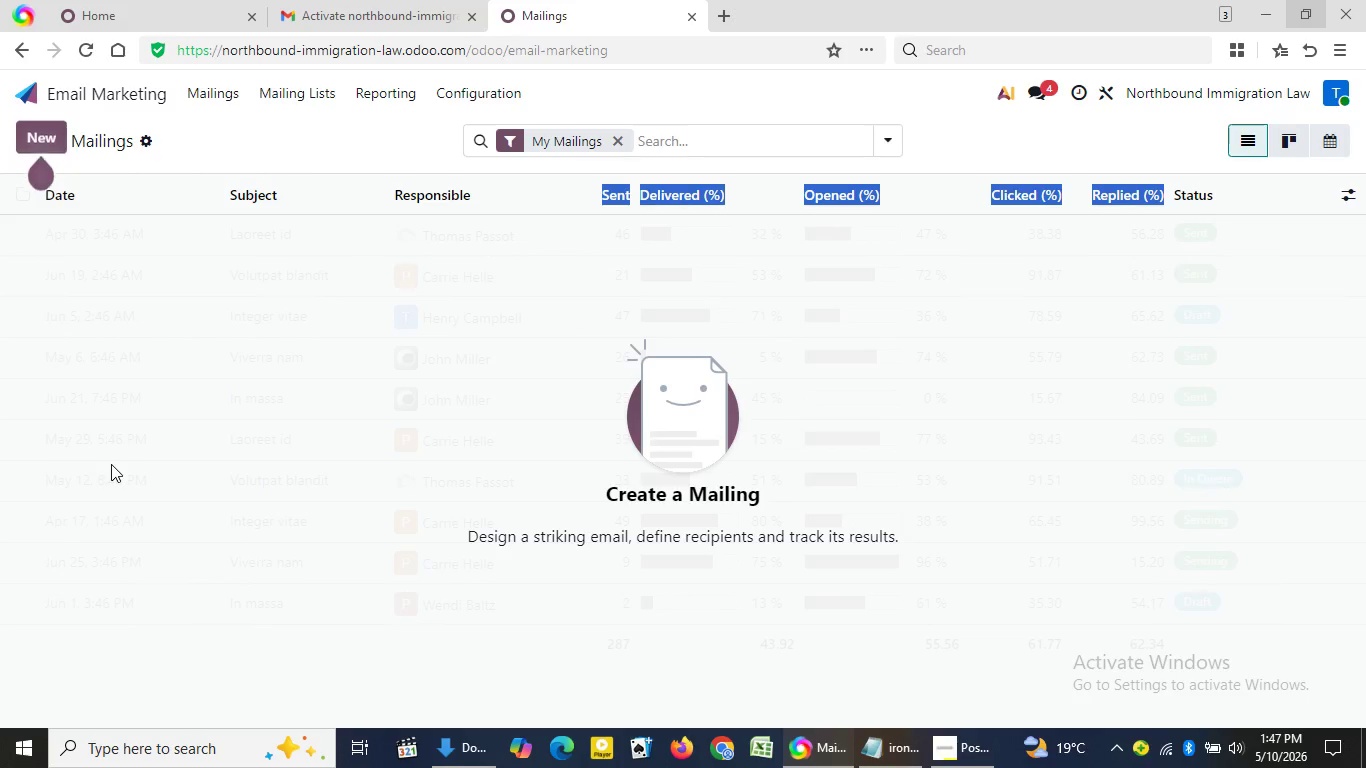 
triple_click([111, 464])
 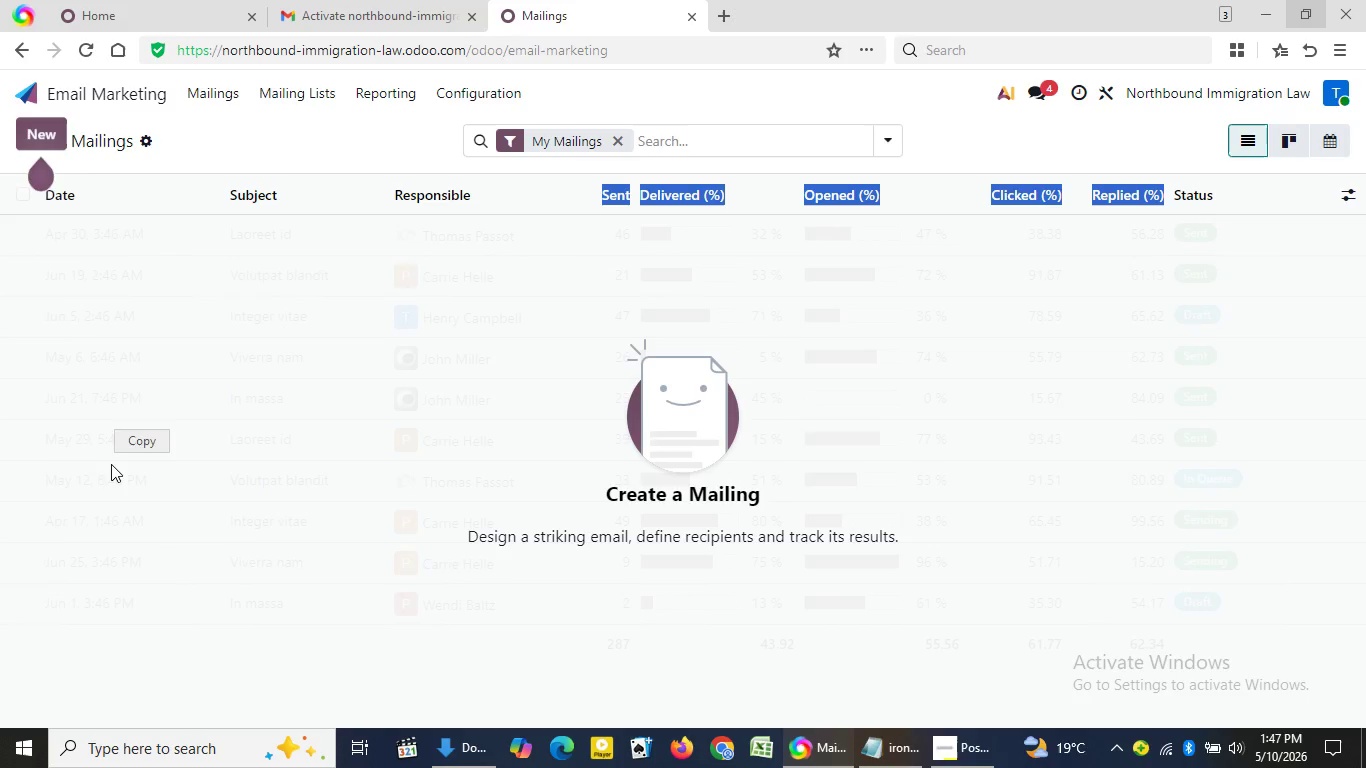 
triple_click([111, 464])
 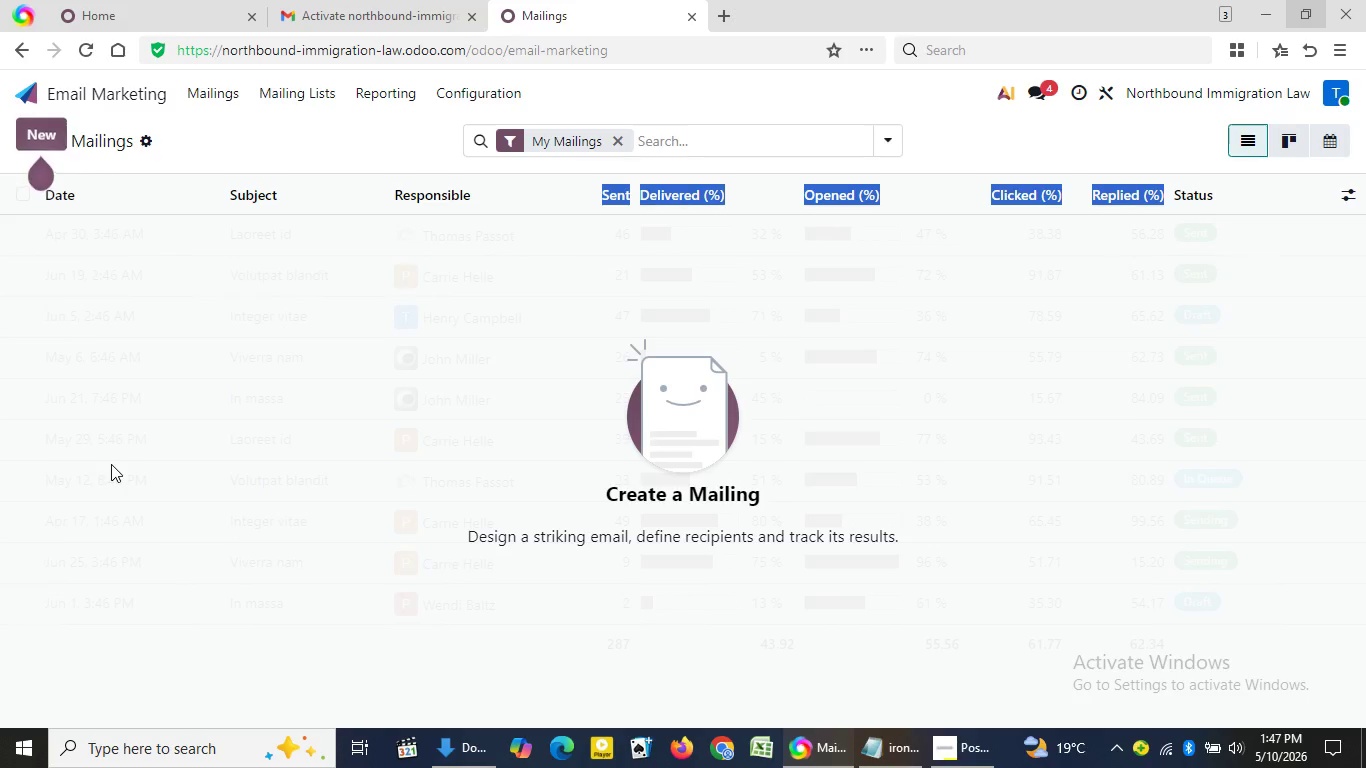 
triple_click([111, 464])
 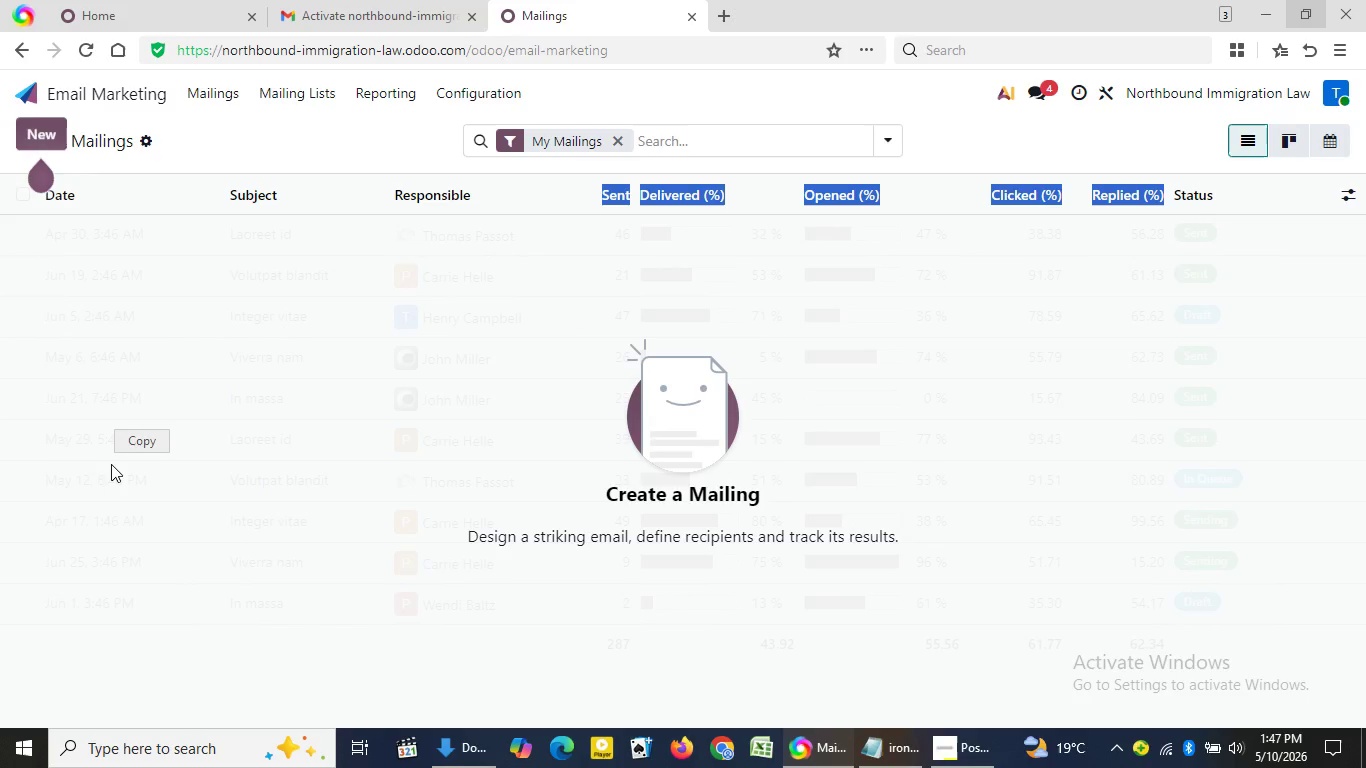 
triple_click([111, 464])
 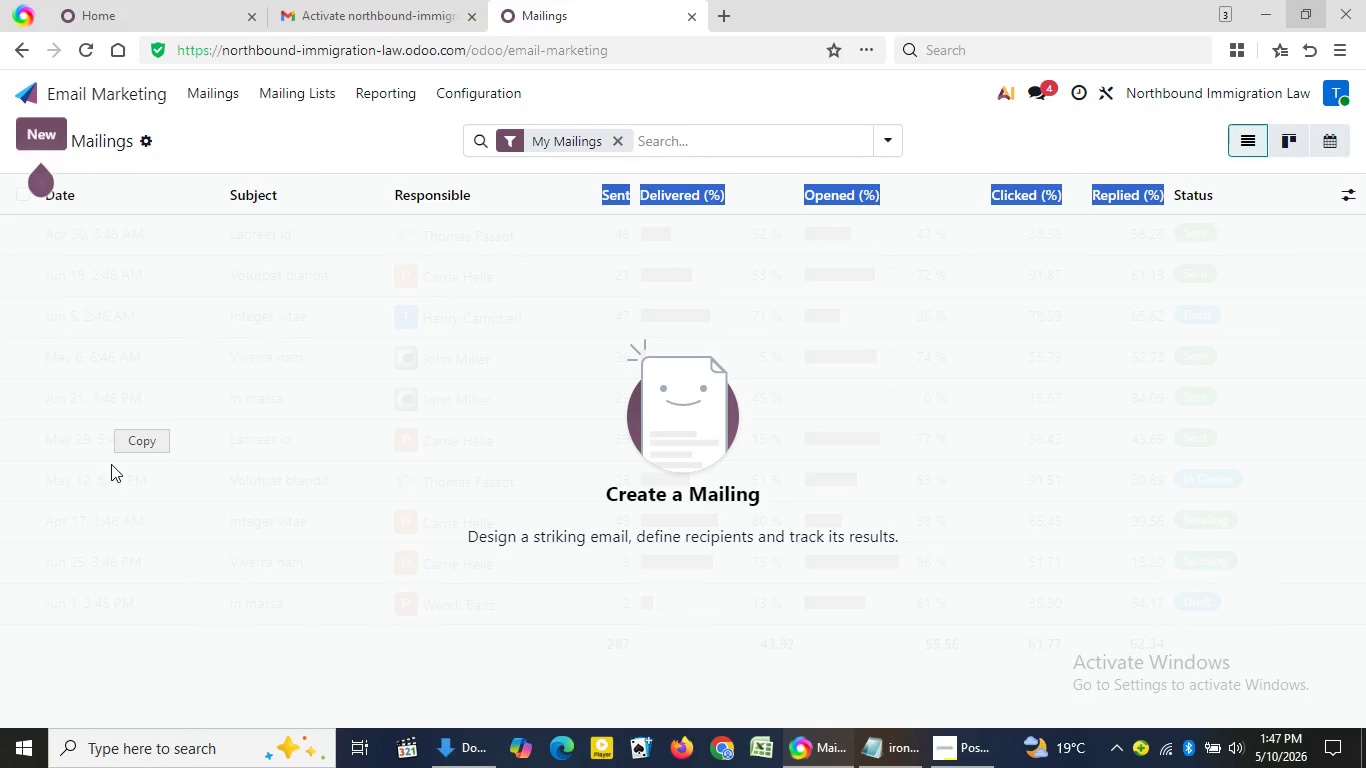 
triple_click([111, 464])
 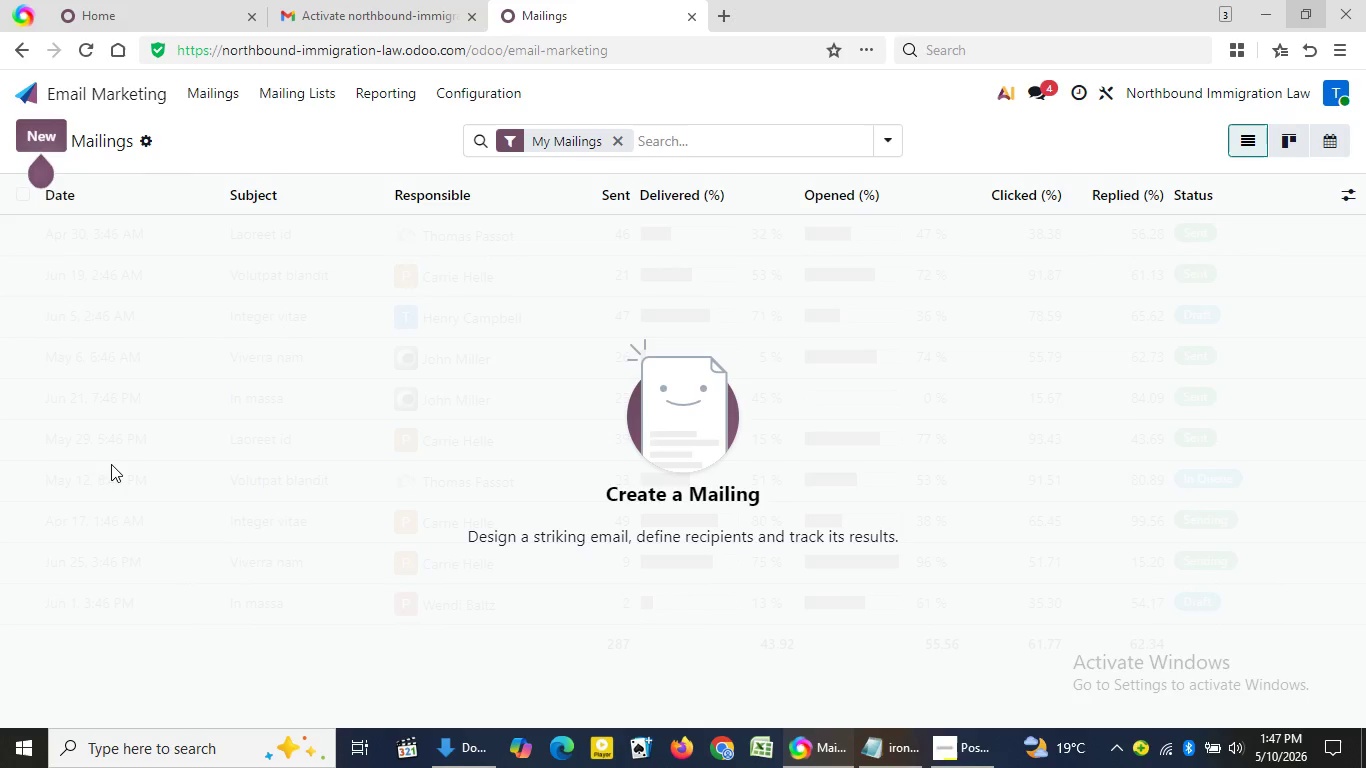 
double_click([111, 464])
 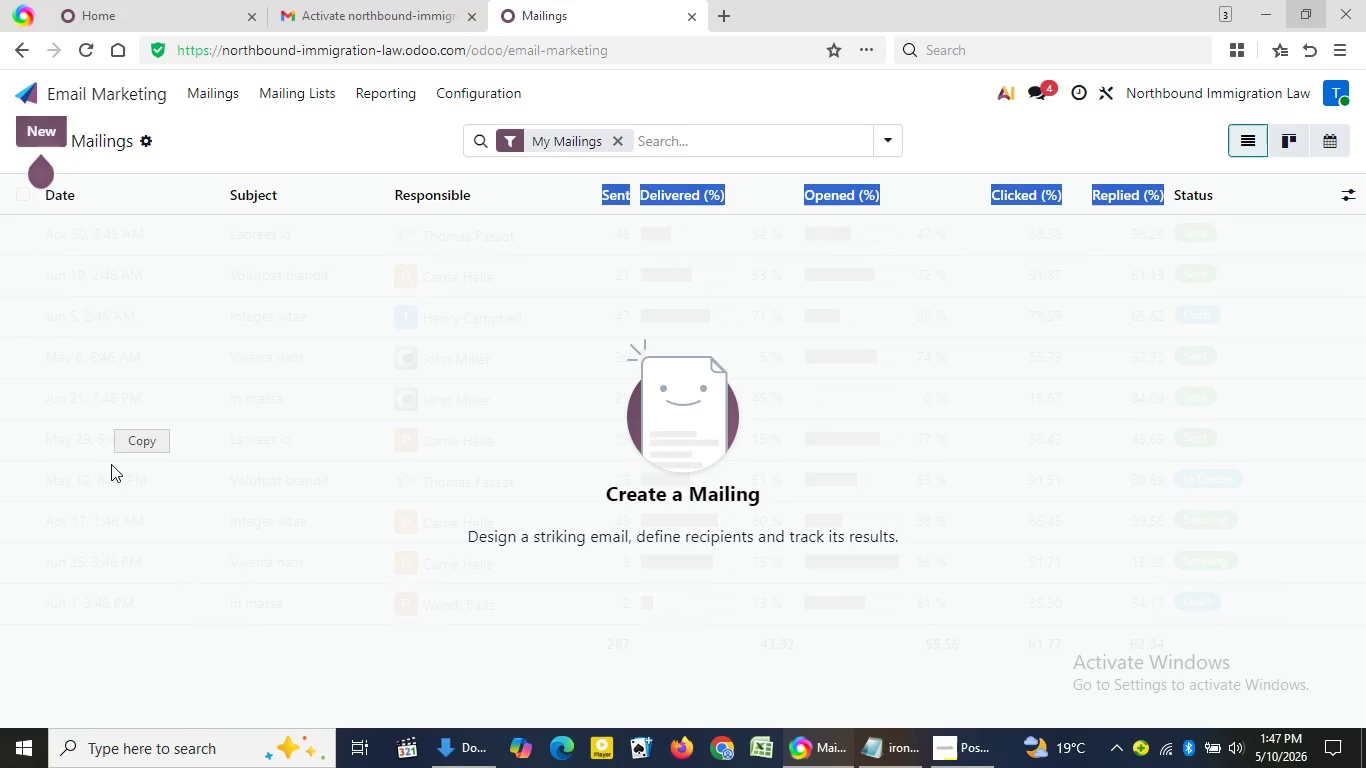 
triple_click([111, 464])
 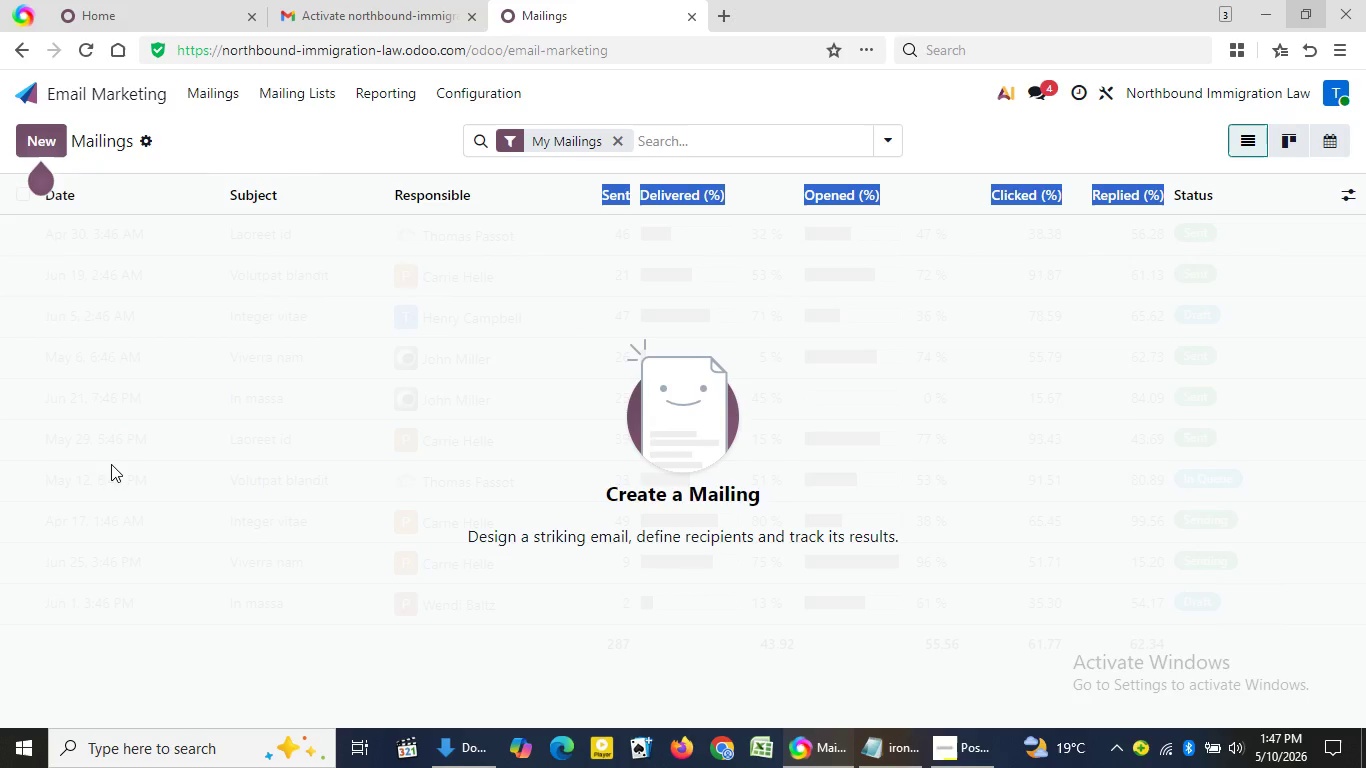 
double_click([111, 464])
 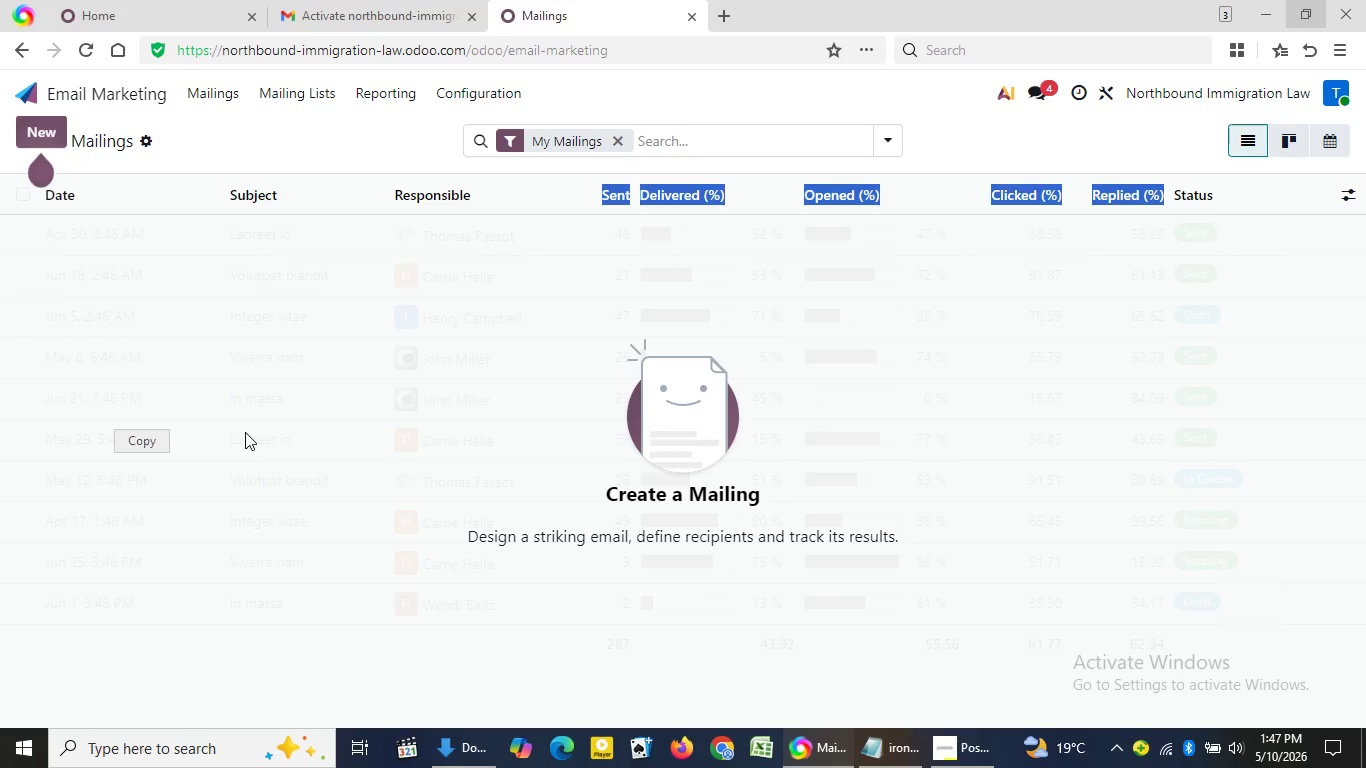 
triple_click([111, 464])
 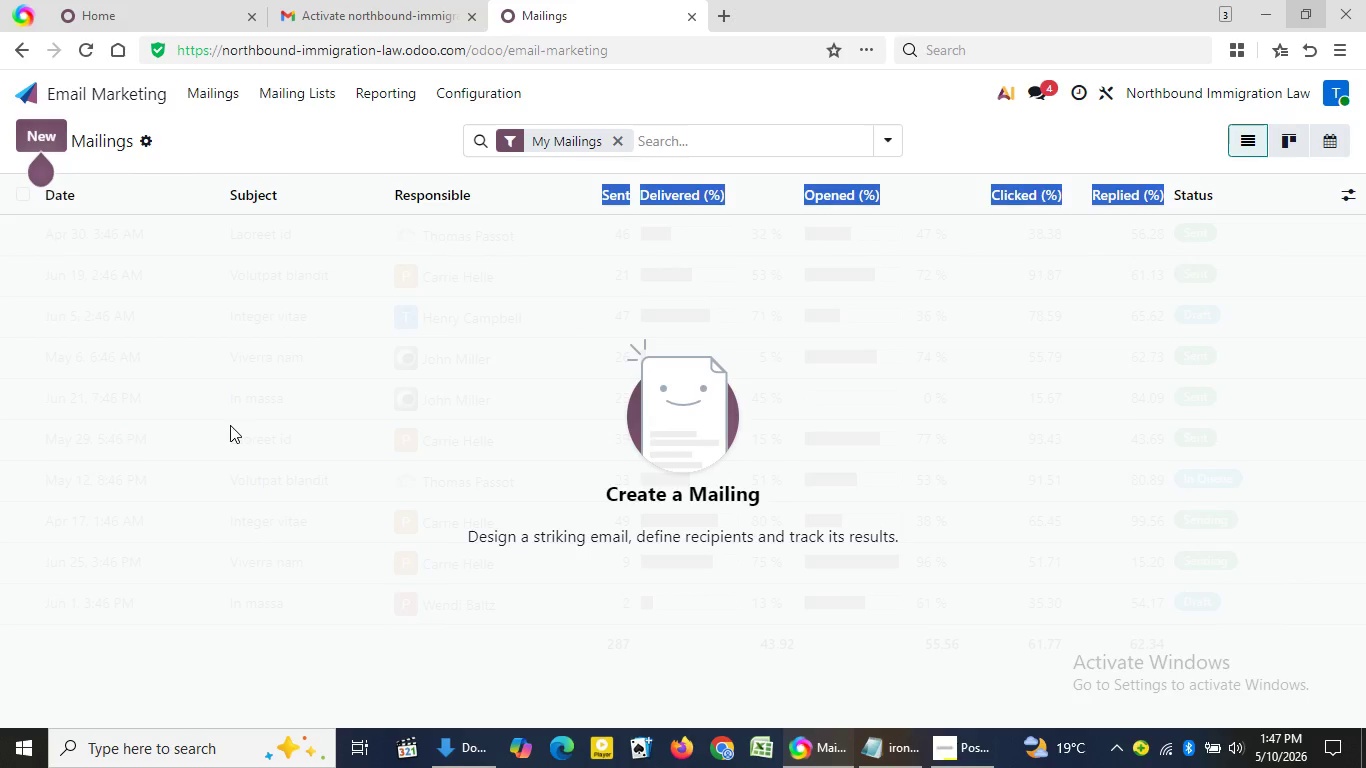 
left_click([230, 425])
 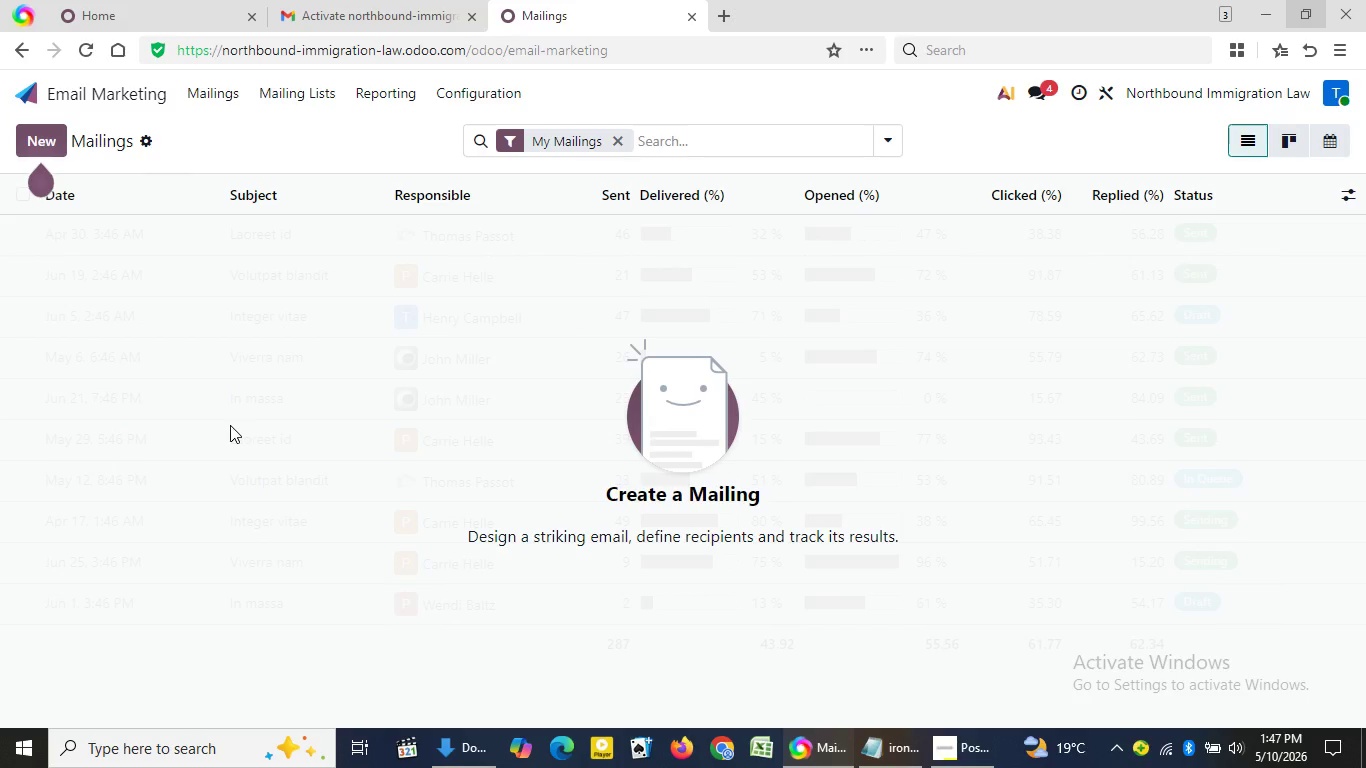 
double_click([230, 425])
 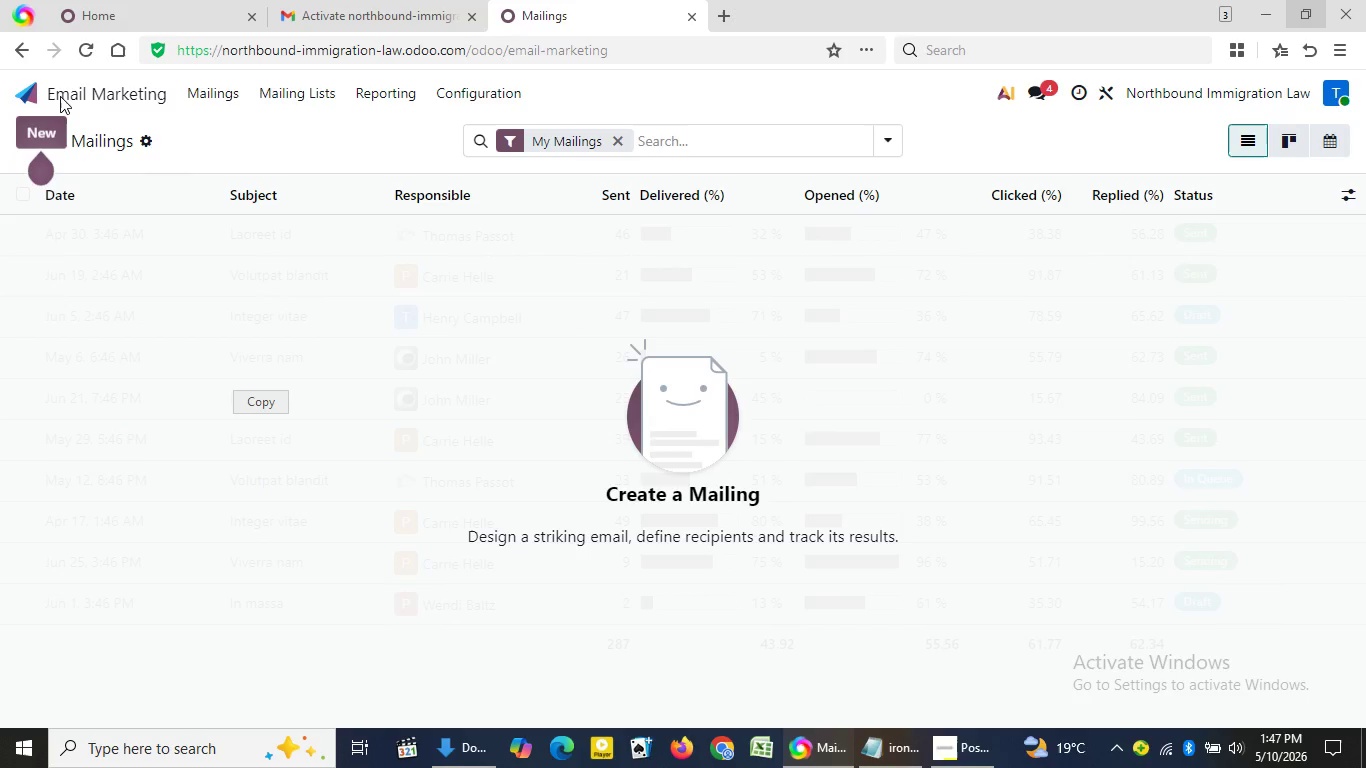 
triple_click([230, 425])
 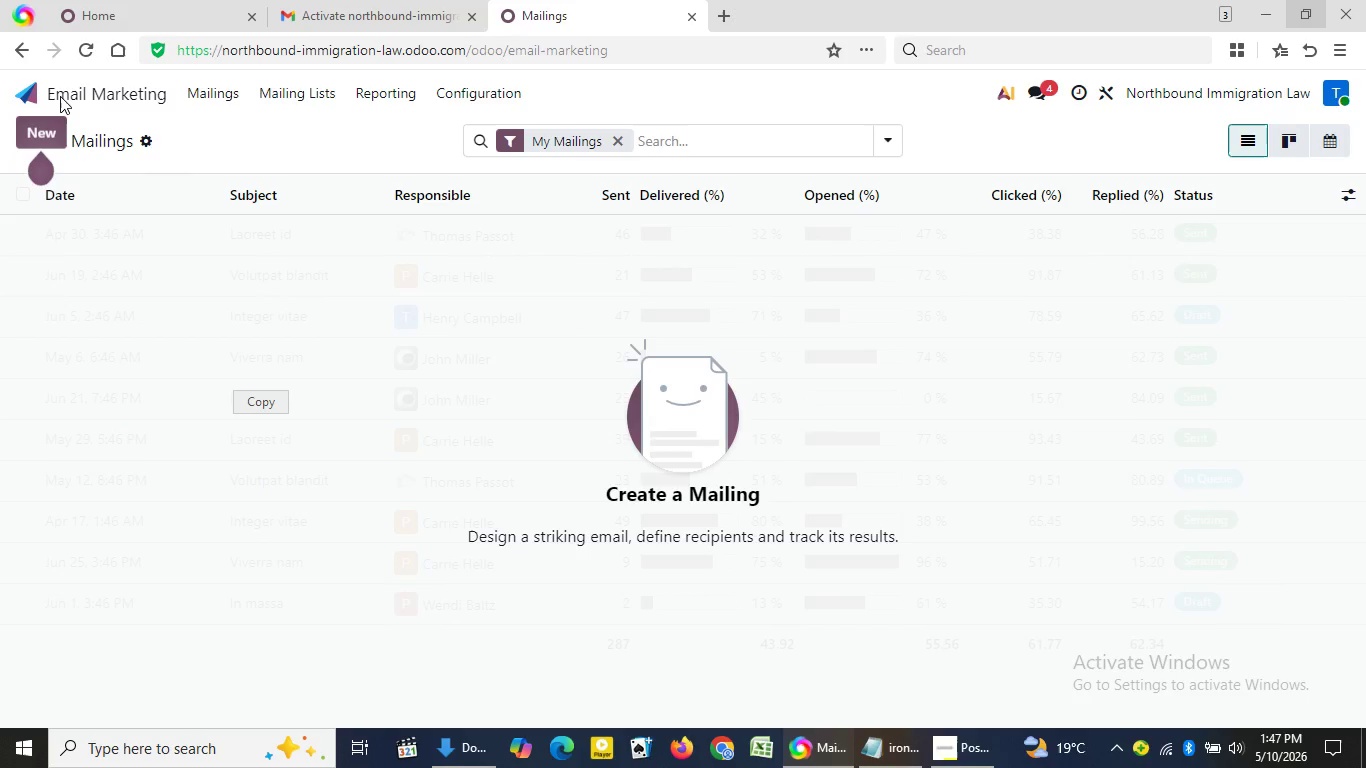 
left_click([34, 139])
 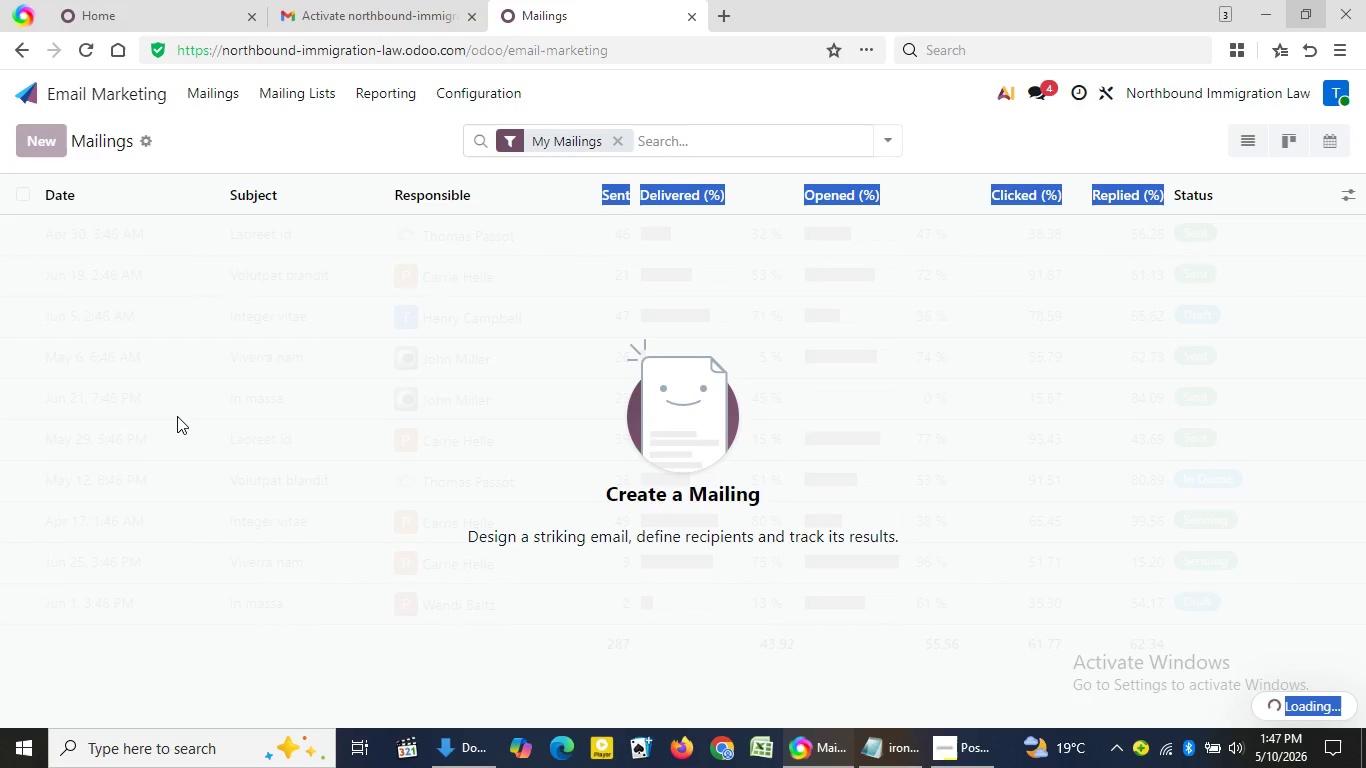 
left_click([177, 416])
 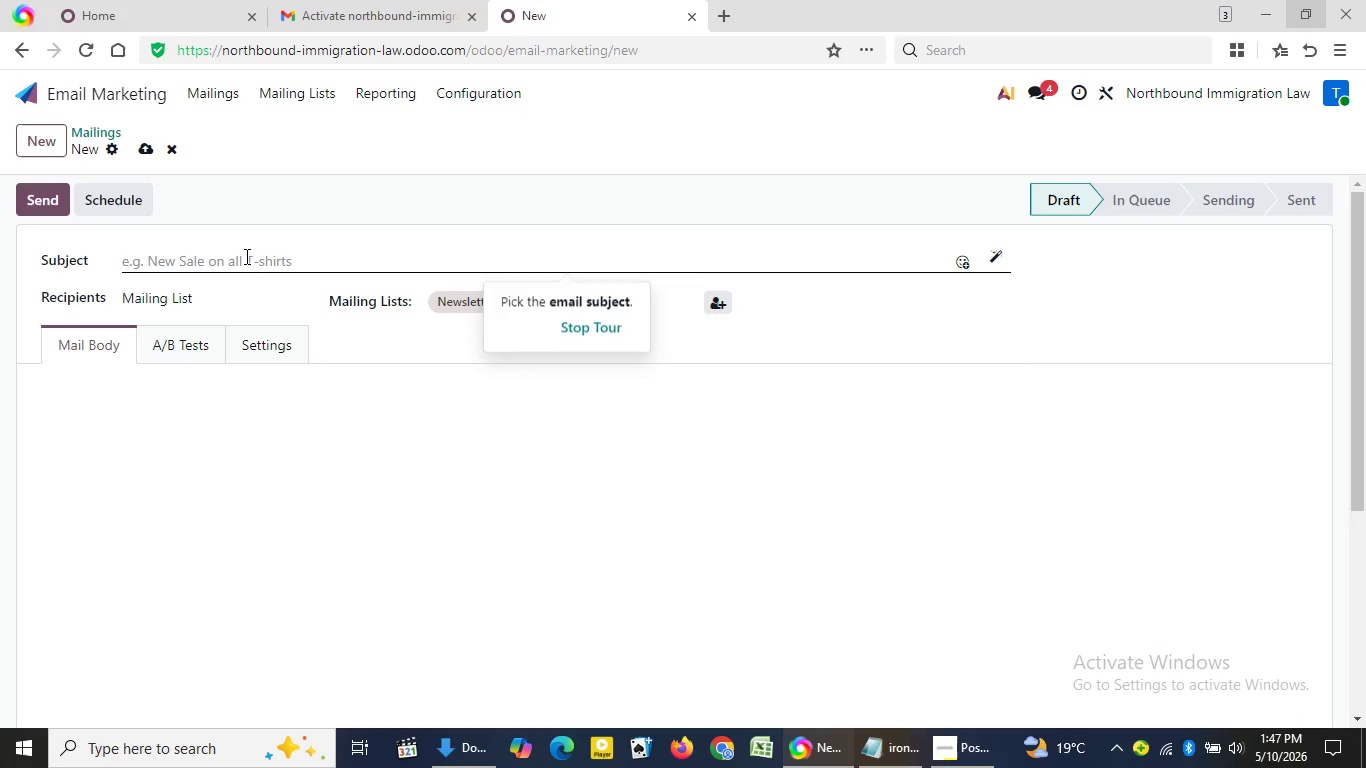 
left_click([245, 256])
 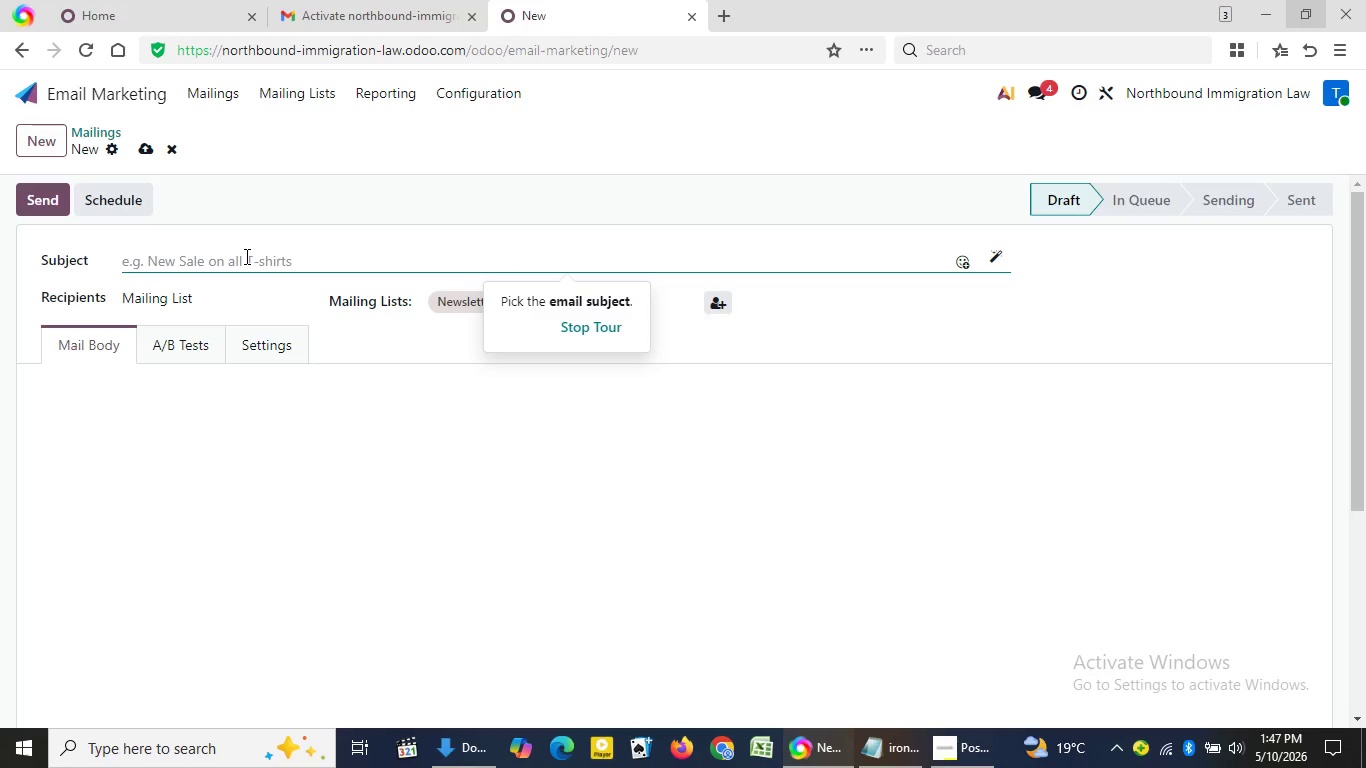 
left_click([245, 256])
 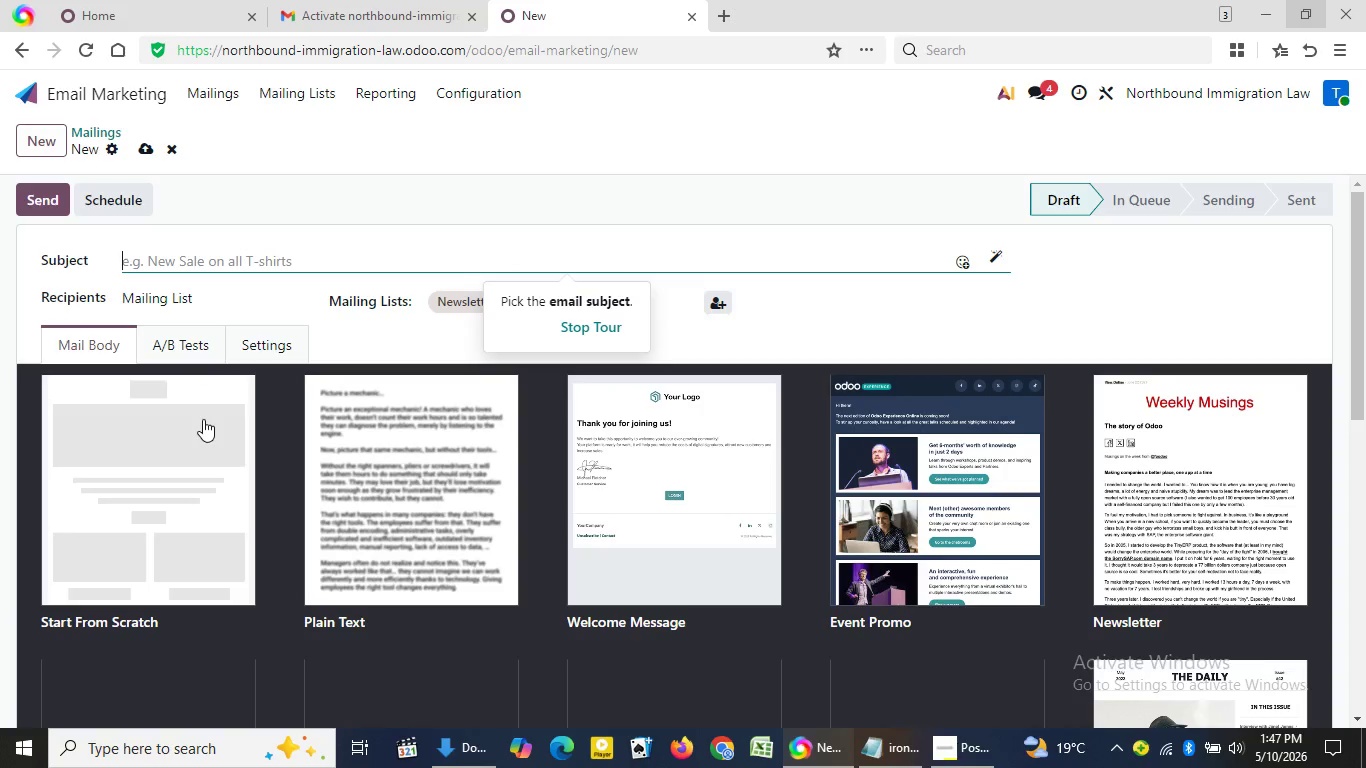 
scroll: coordinate [348, 408], scroll_direction: down, amount: 3.0
 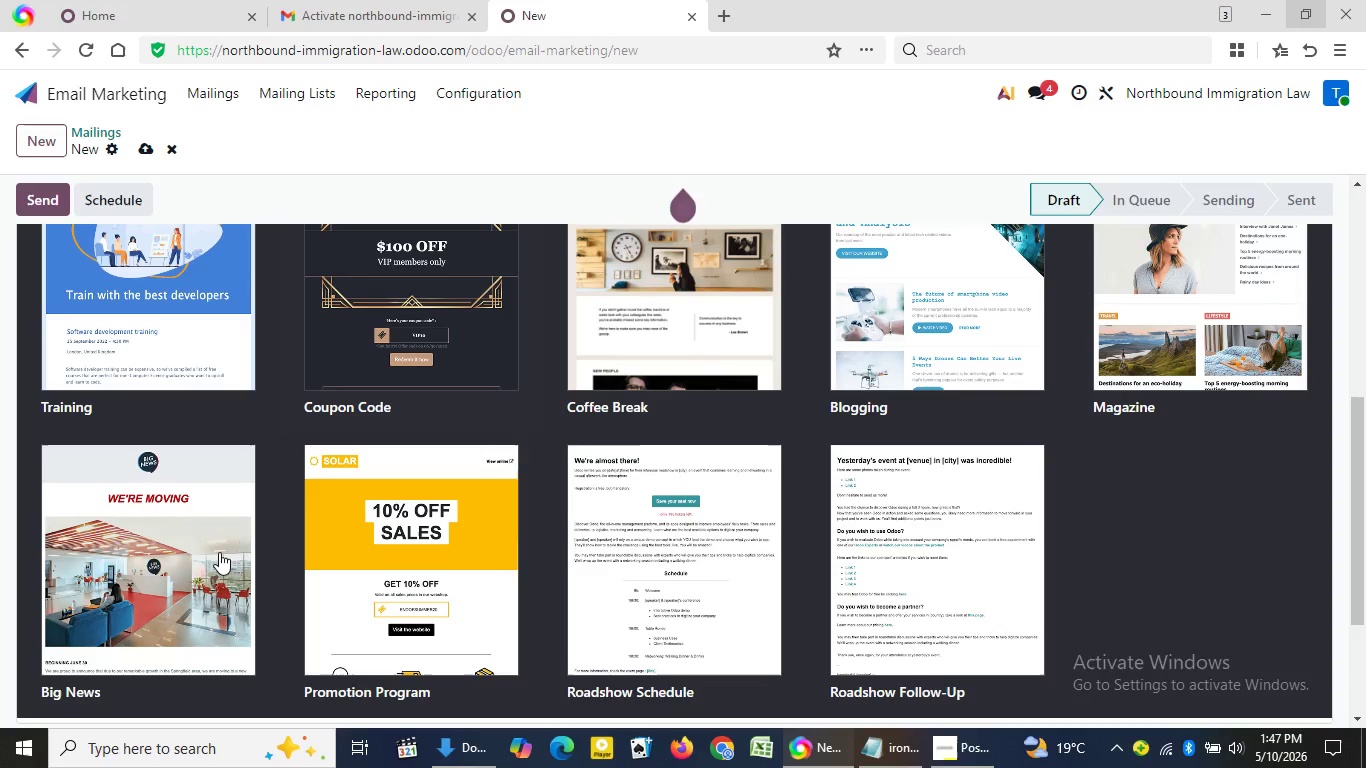 
left_click([219, 552])
 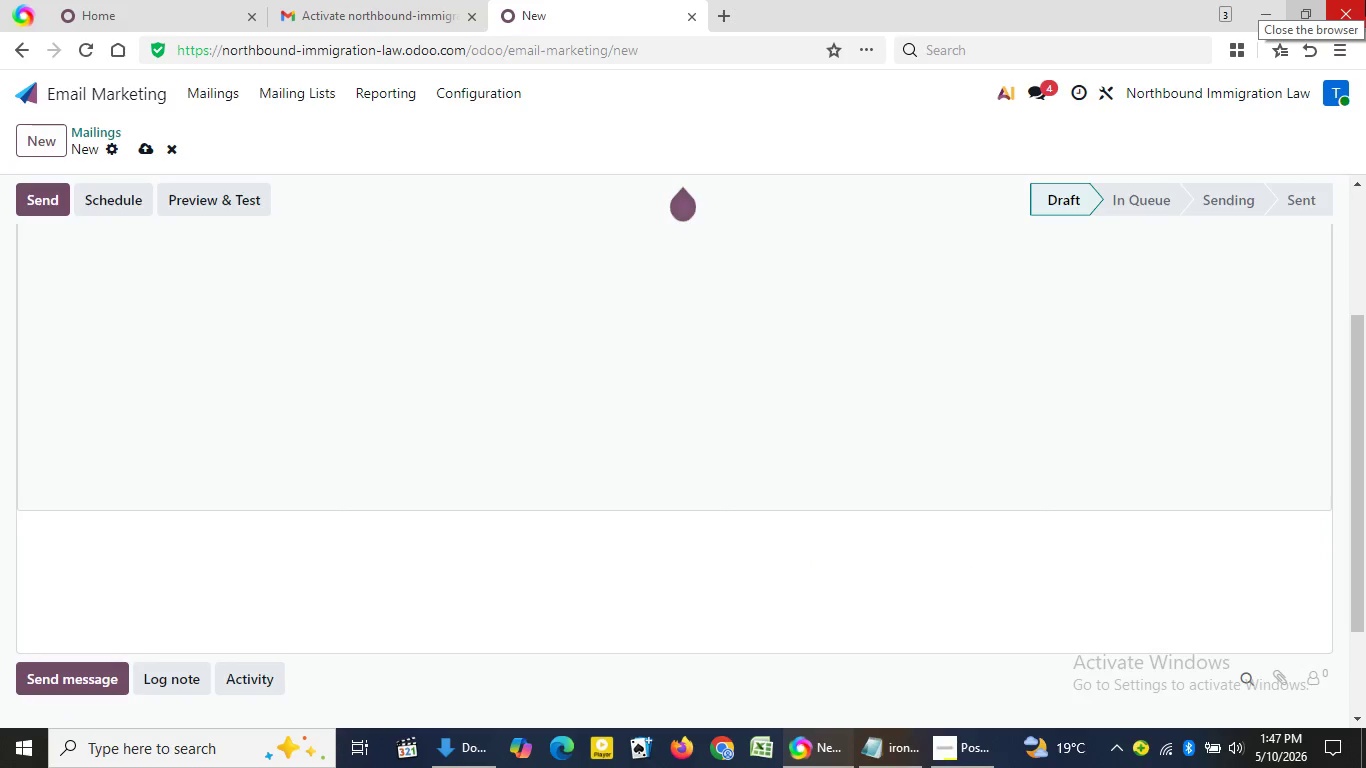 
wait(8.41)
 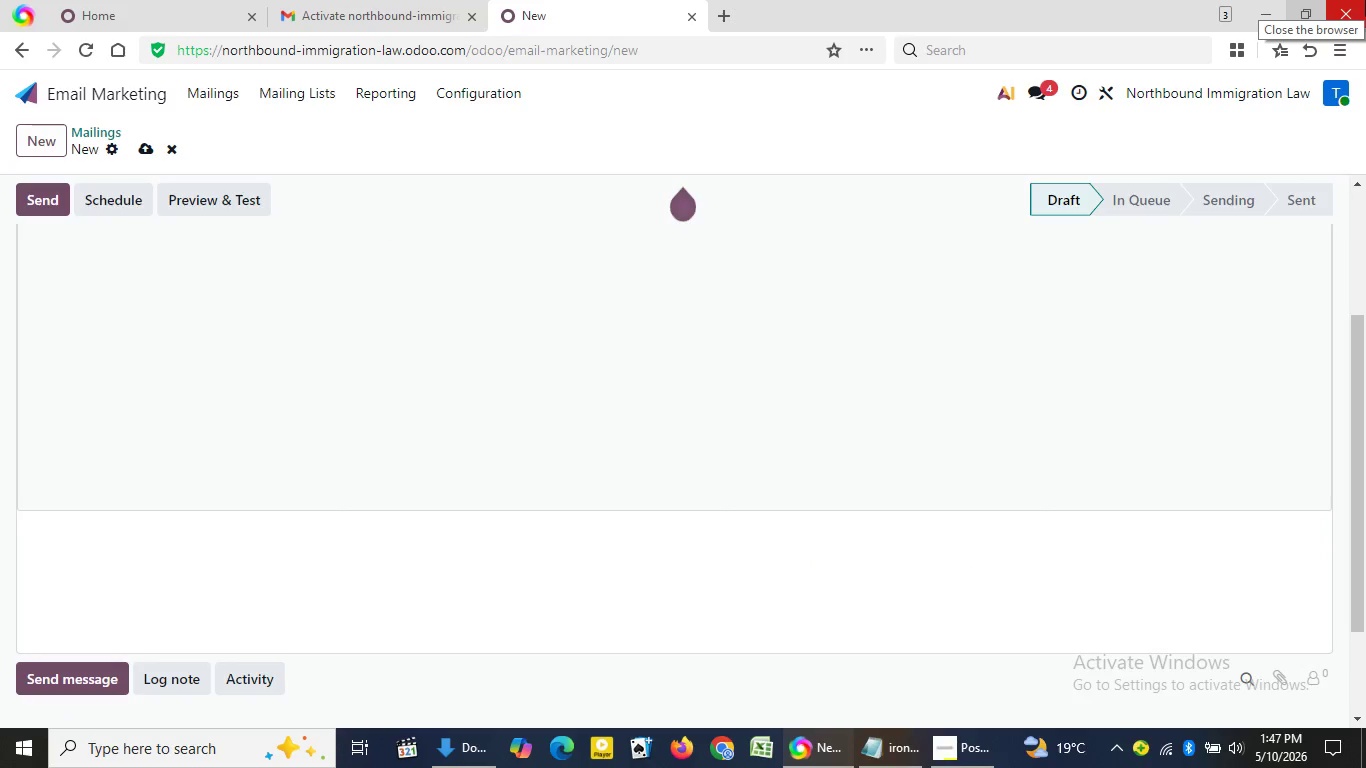 
left_click([743, 368])
 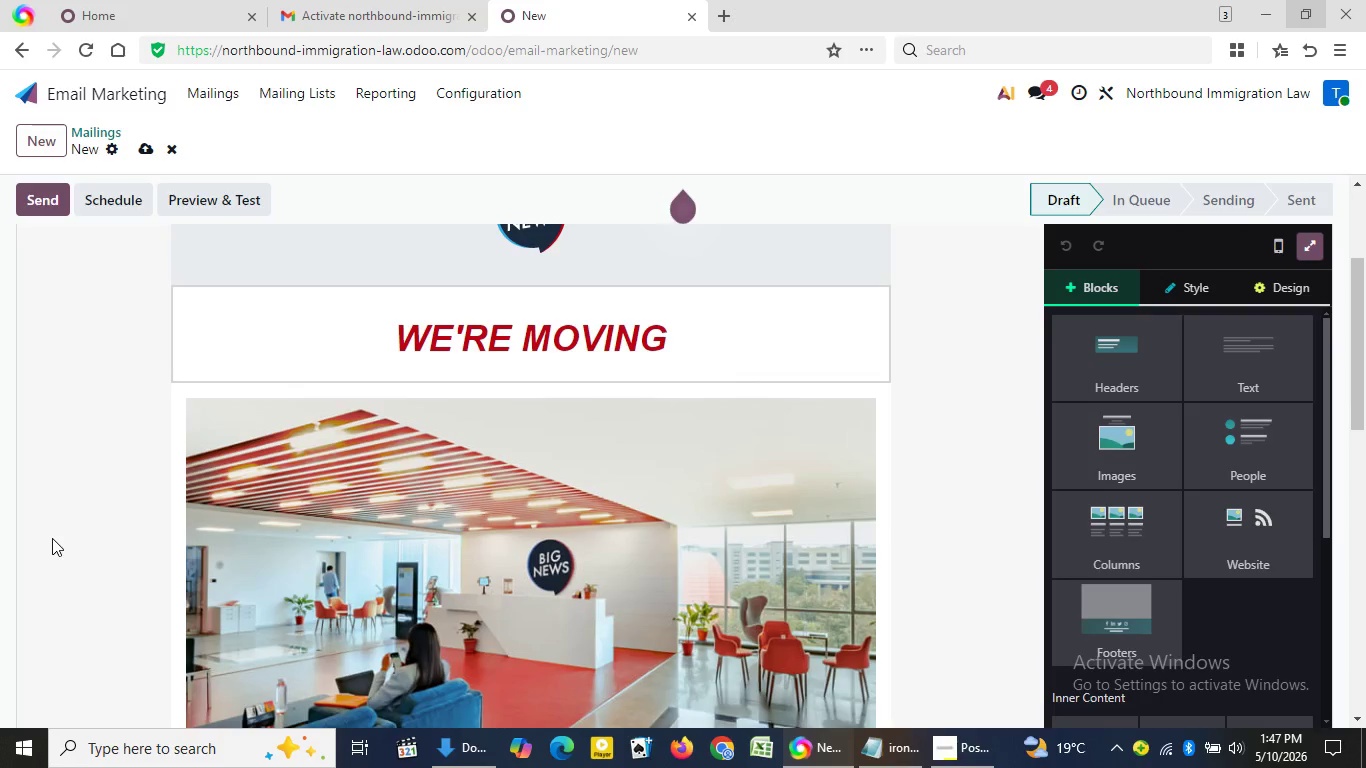 
left_click([52, 538])
 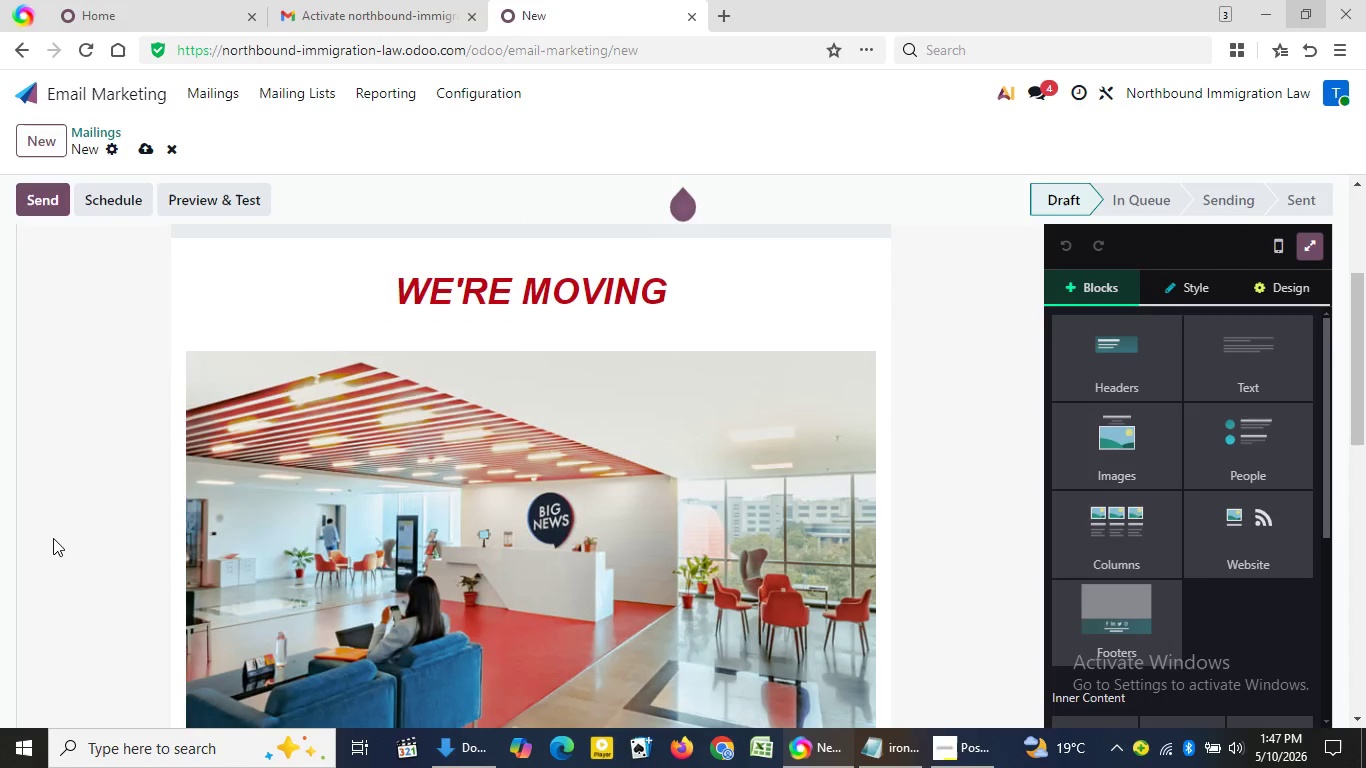 
scroll: coordinate [53, 538], scroll_direction: down, amount: 5.0
 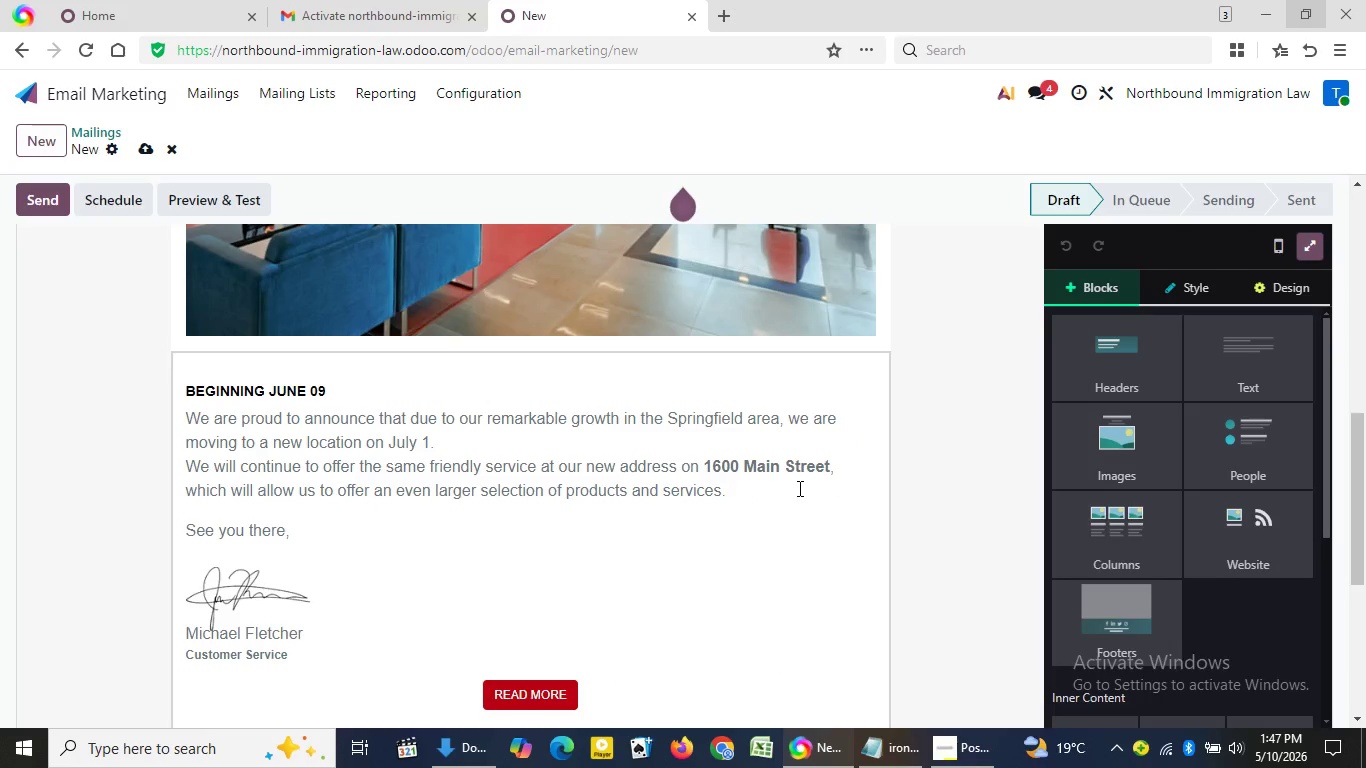 
left_click([798, 488])
 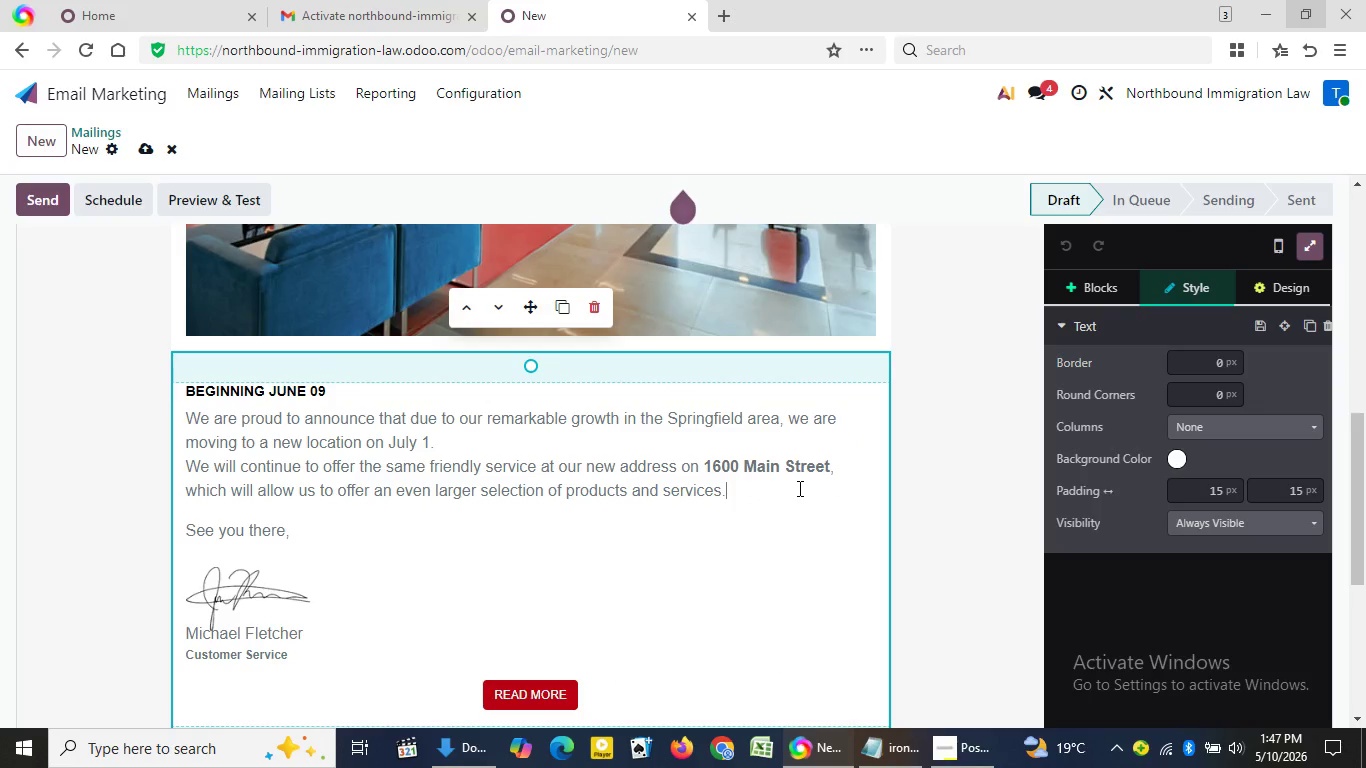 
key(Backspace)
 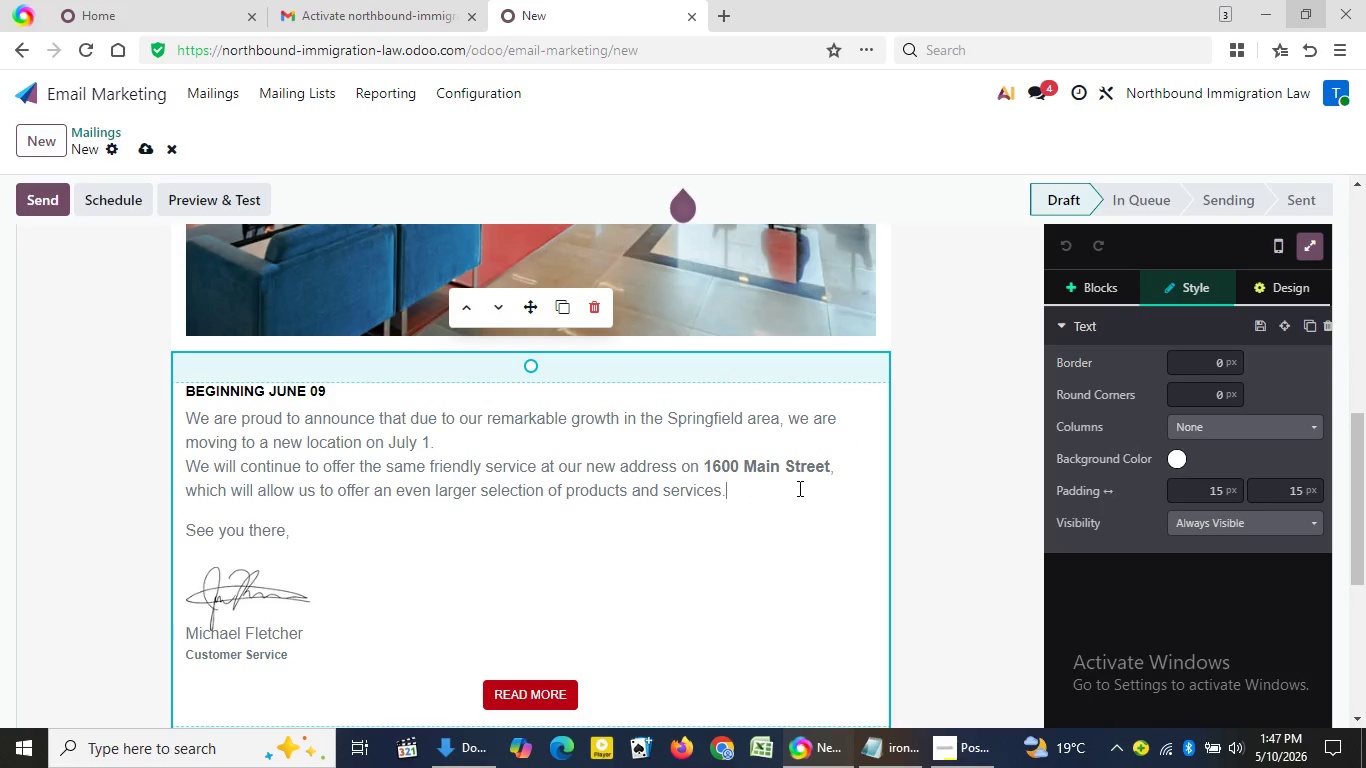 
key(Backspace)
 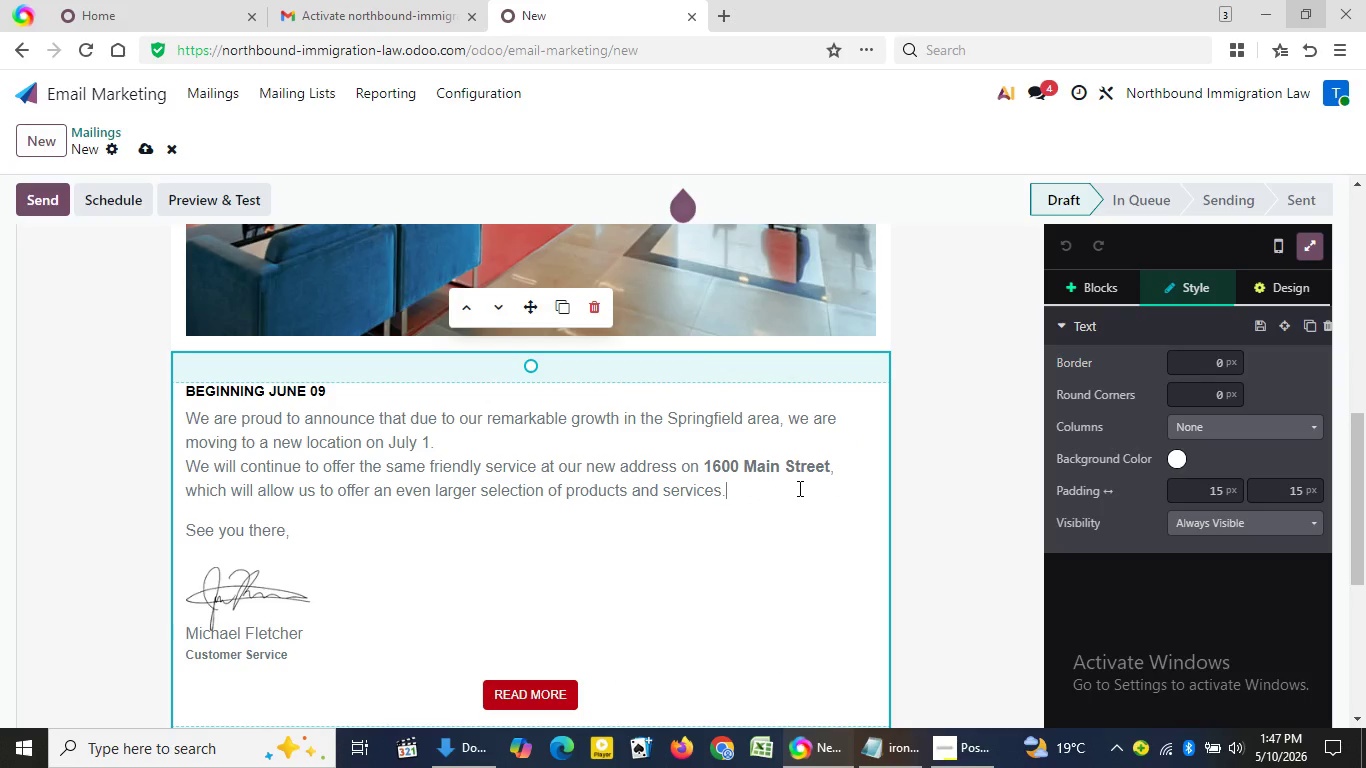 
key(Backspace)
 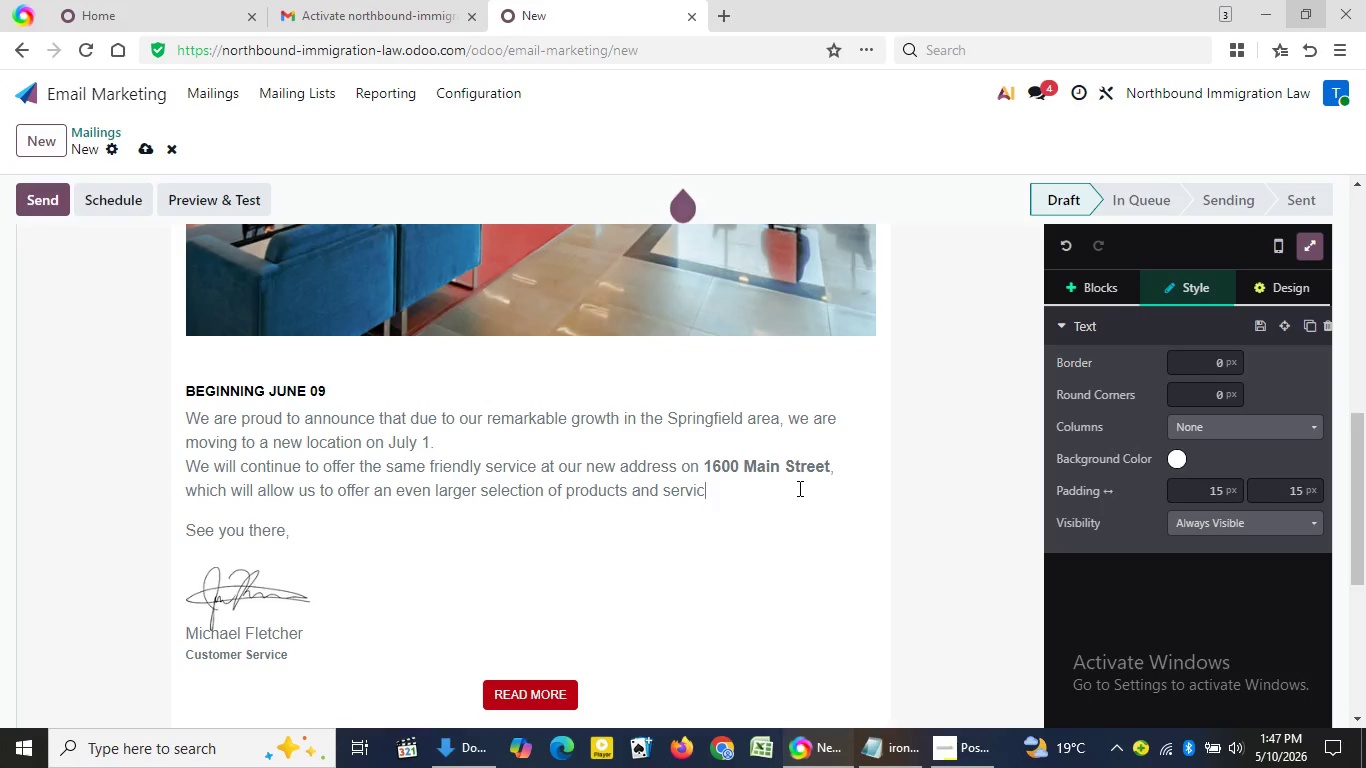 
key(Backspace)
 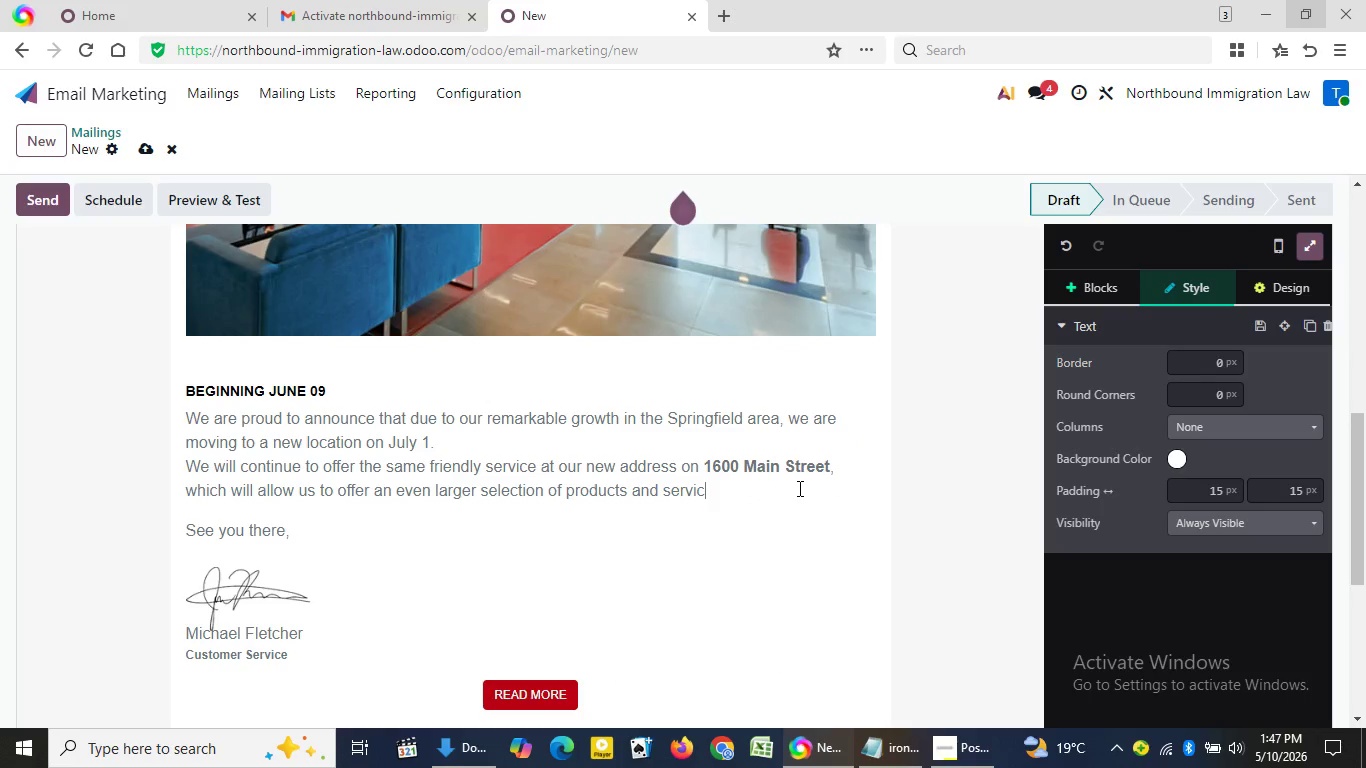 
key(Backspace)
 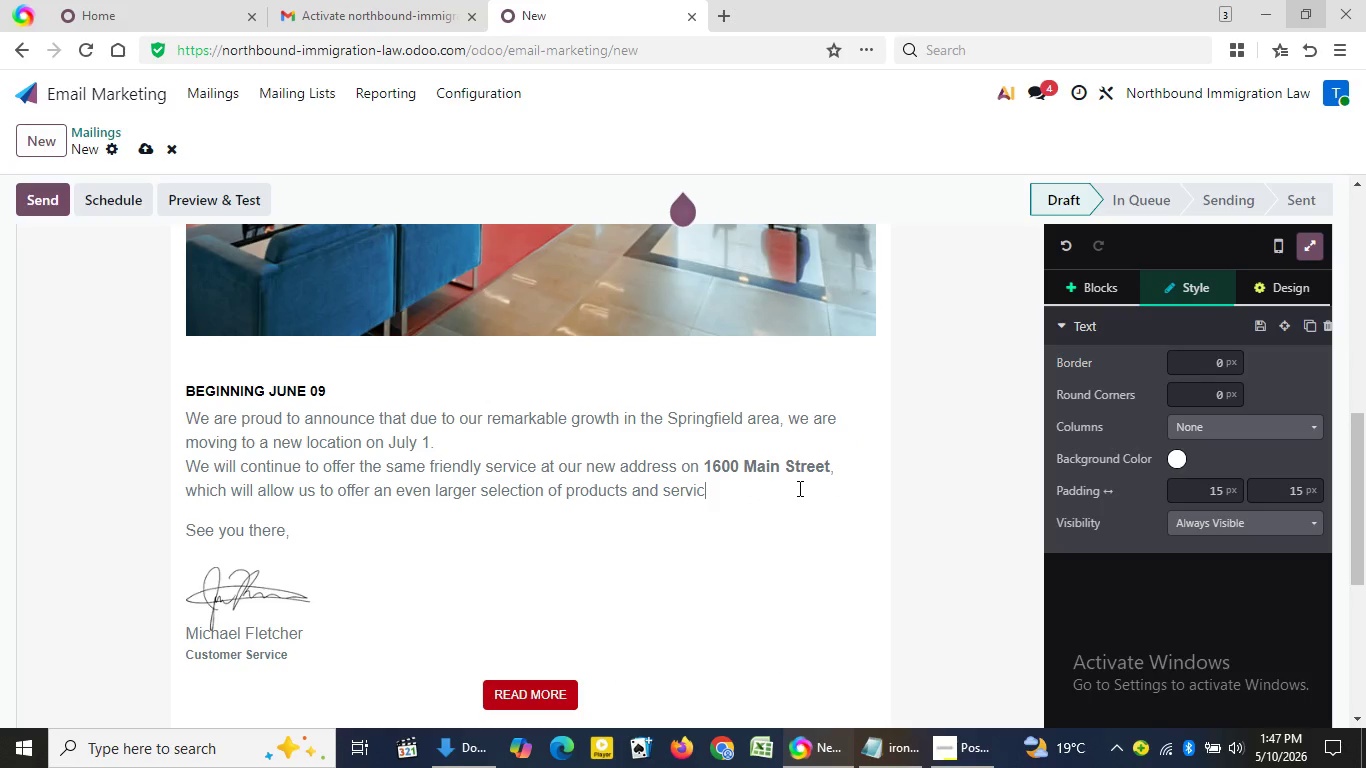 
key(Backspace)
 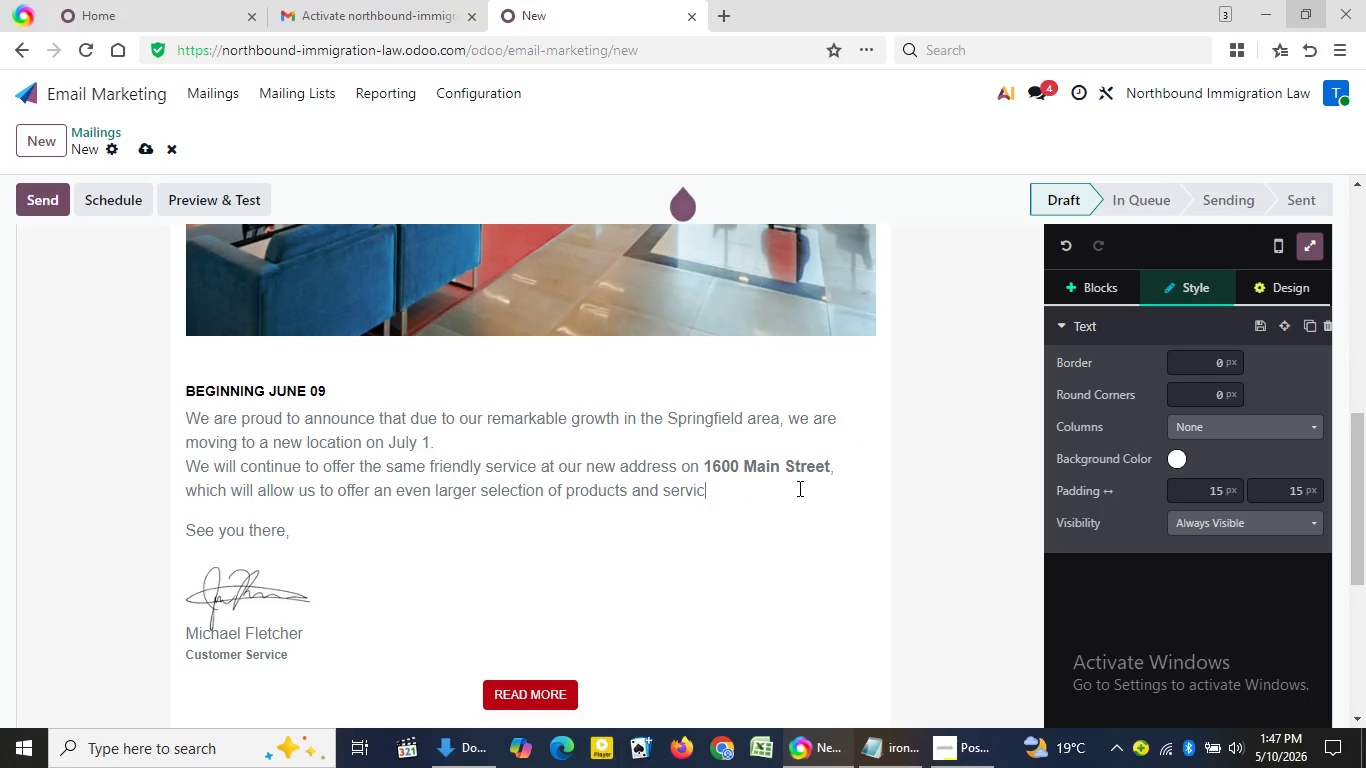 
key(Backspace)
 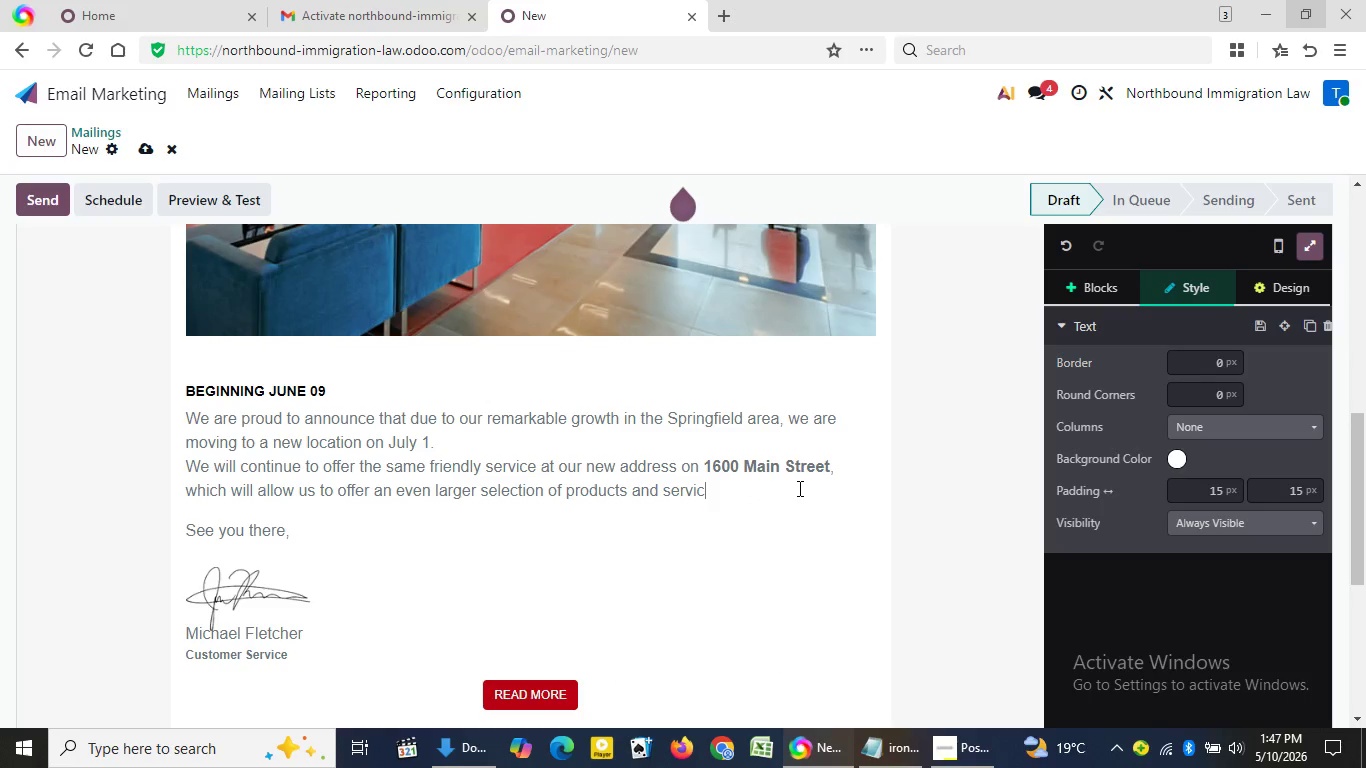 
key(Backspace)
 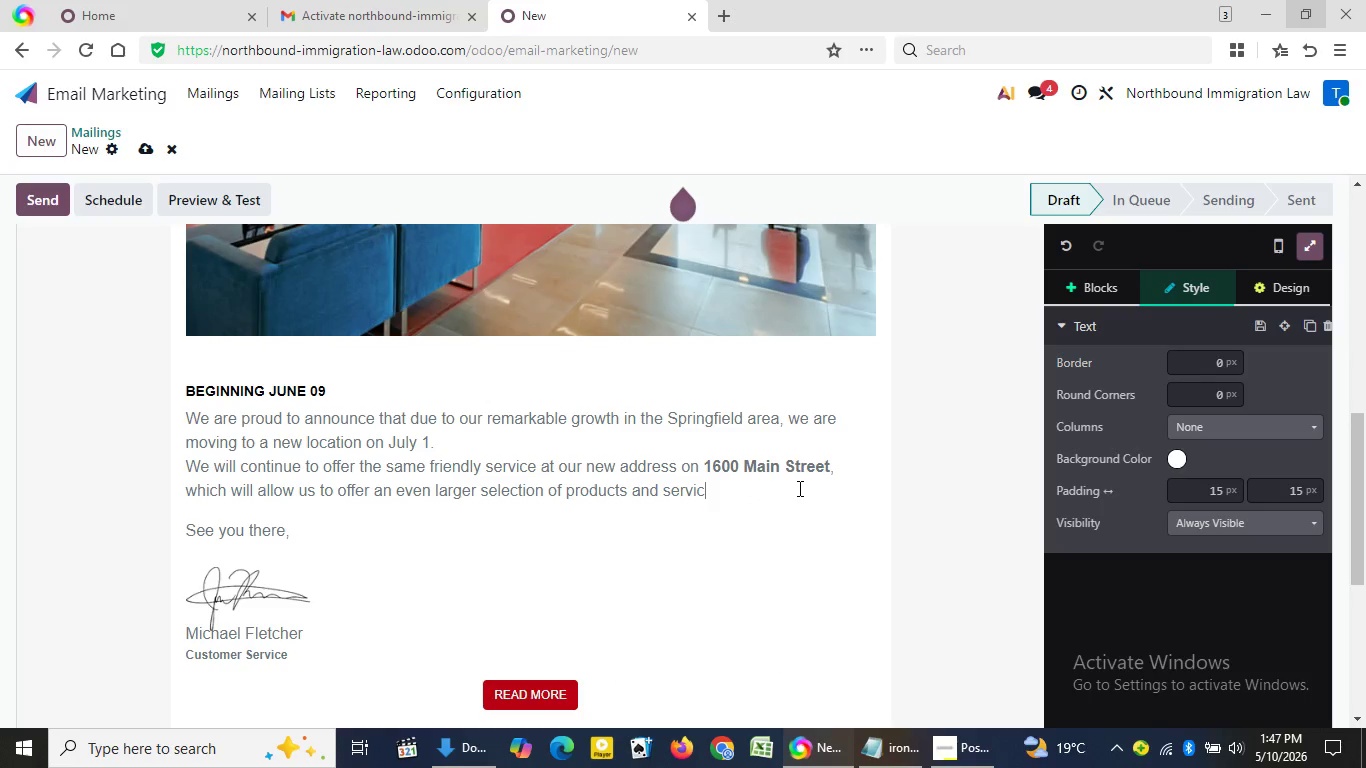 
key(Backspace)
 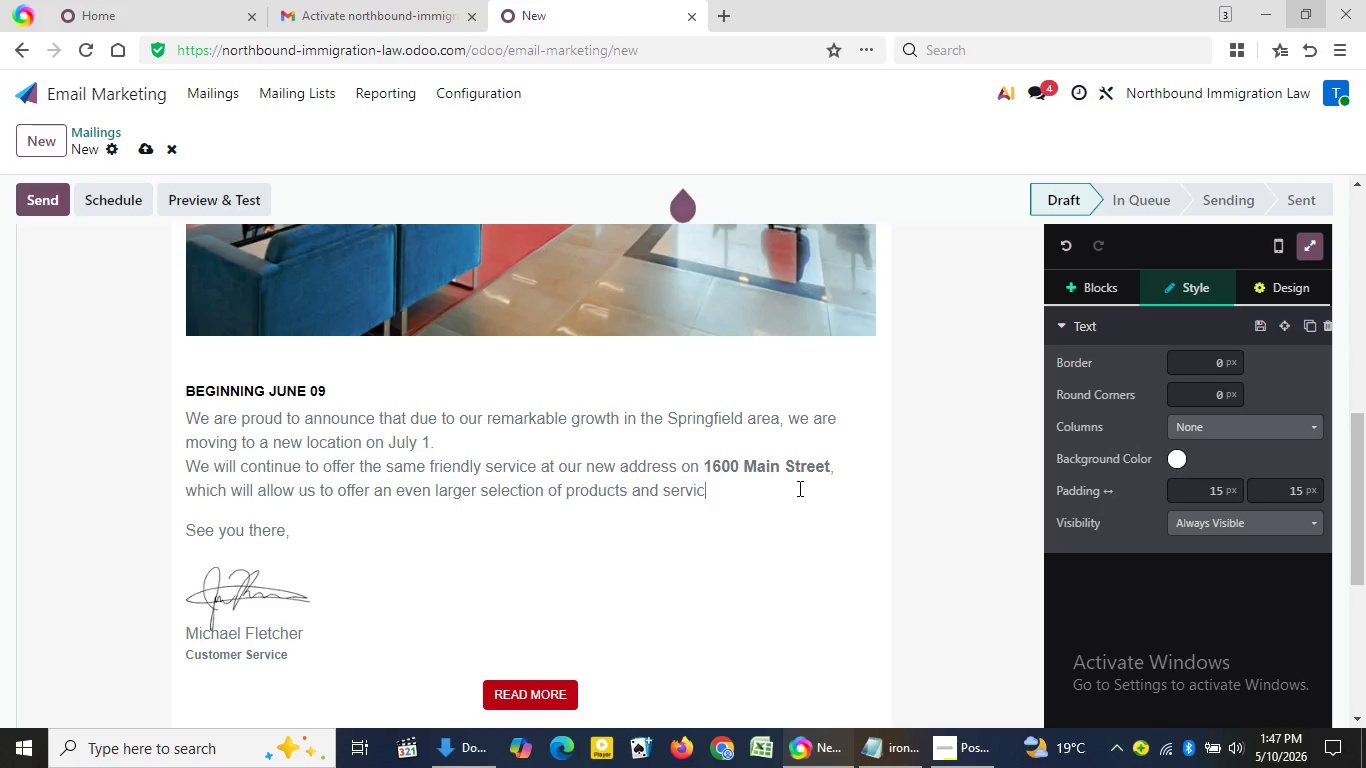 
key(Backspace)
 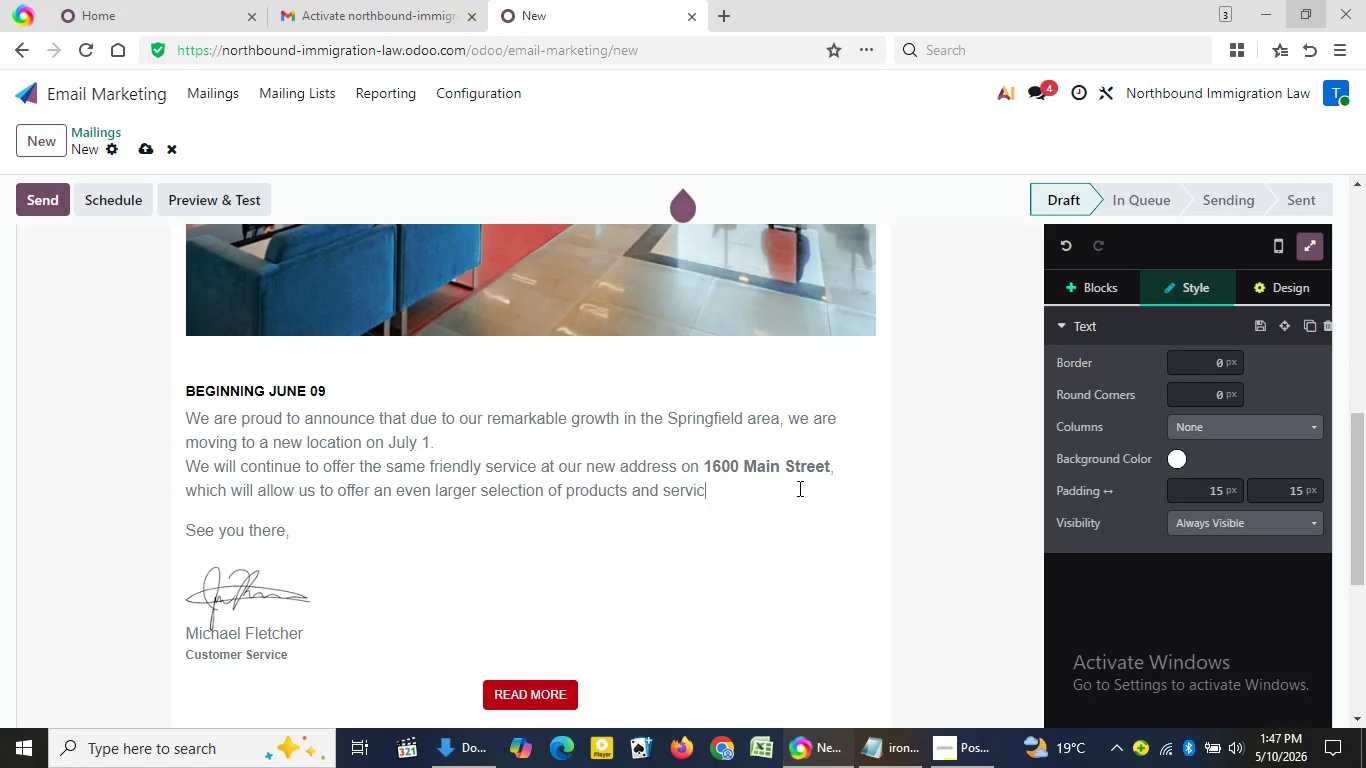 
key(Backspace)
 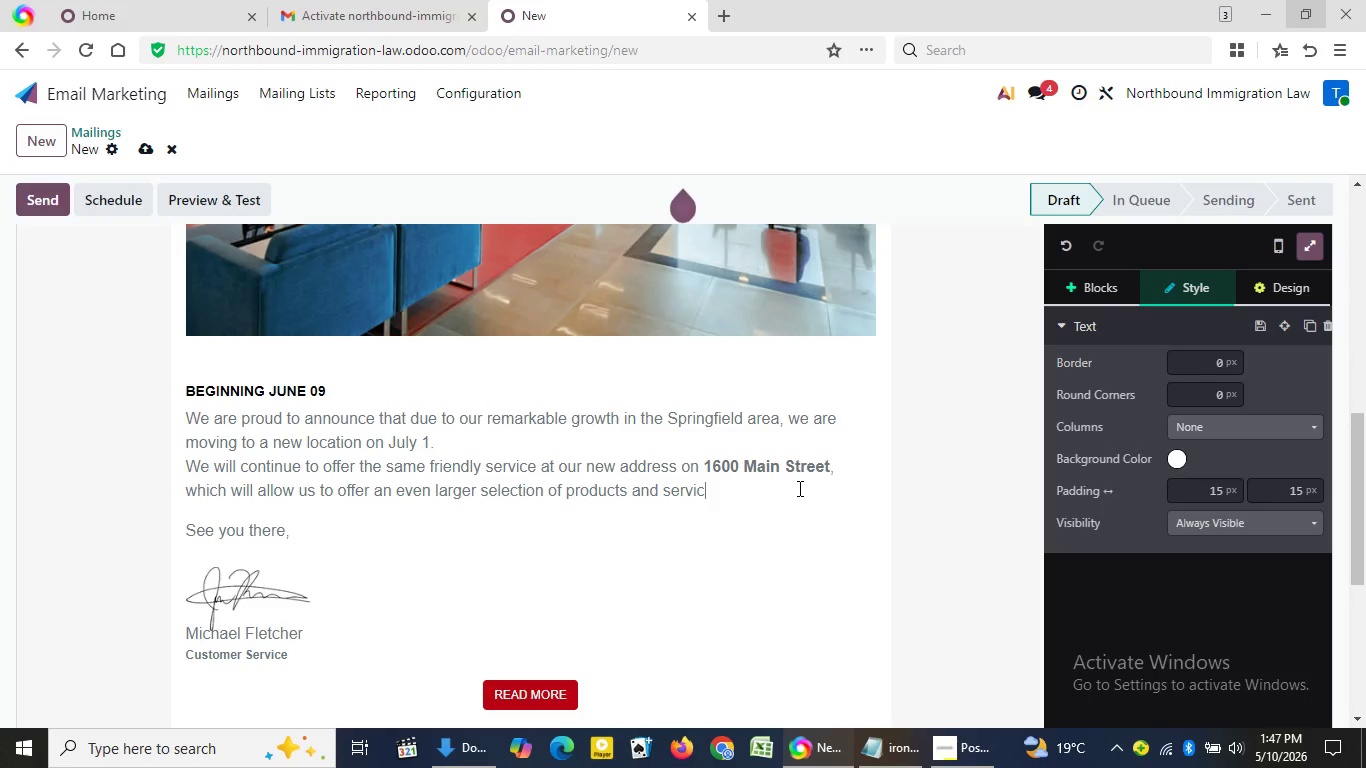 
key(Backspace)
 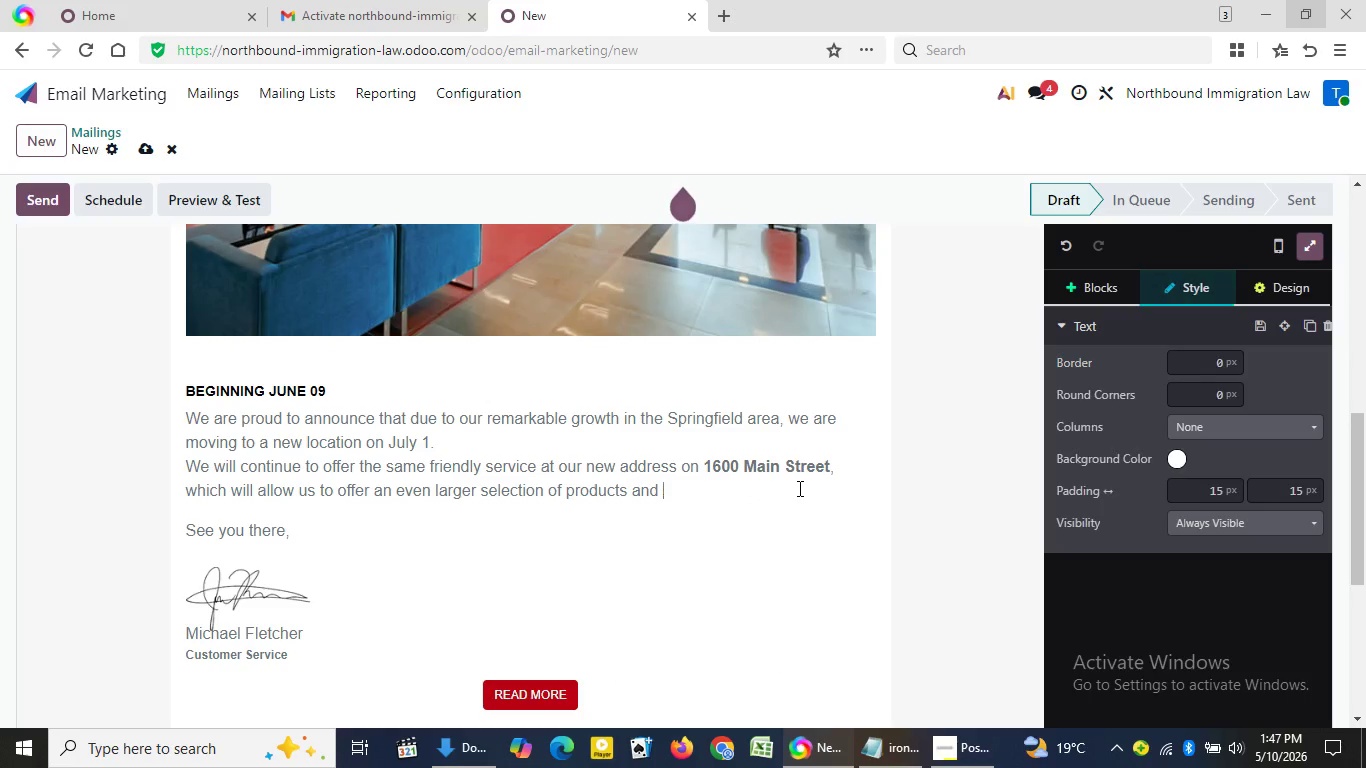 
key(Backspace)
 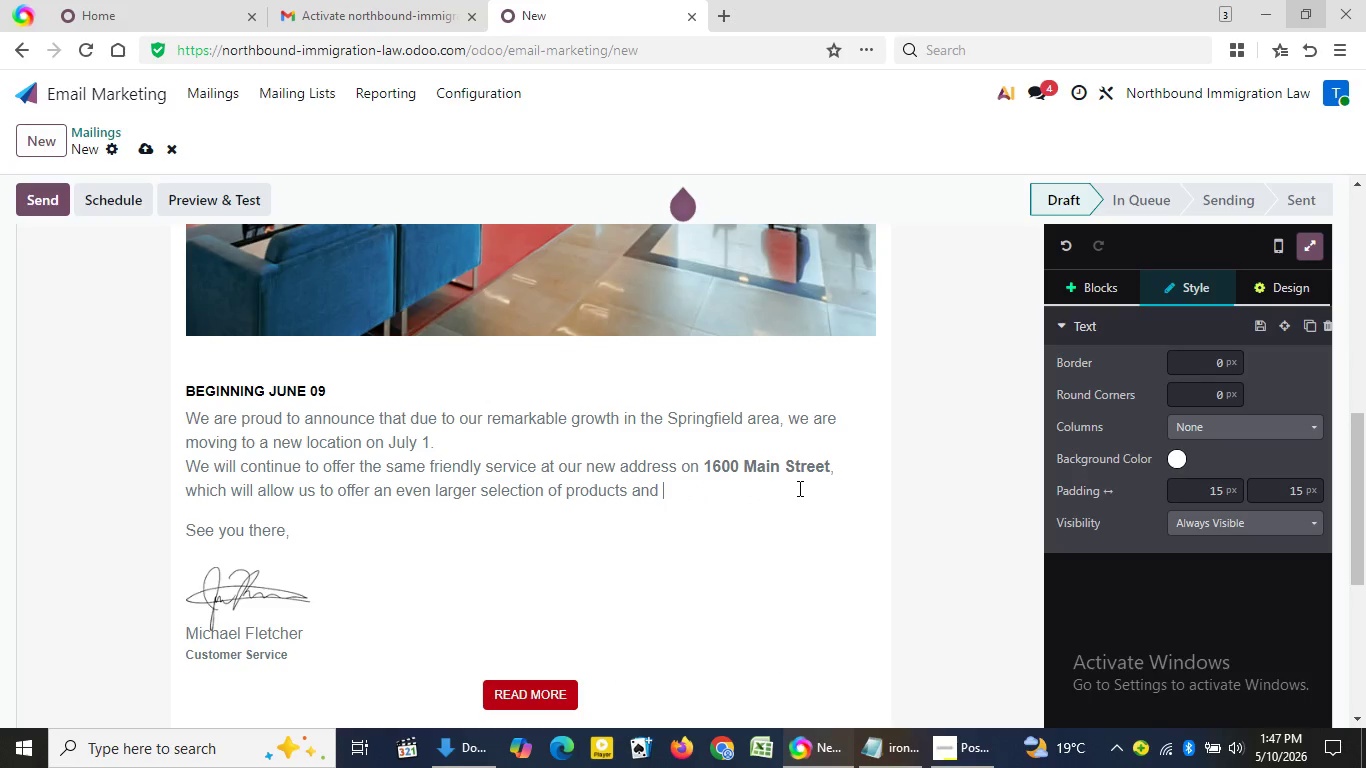 
key(Backspace)
 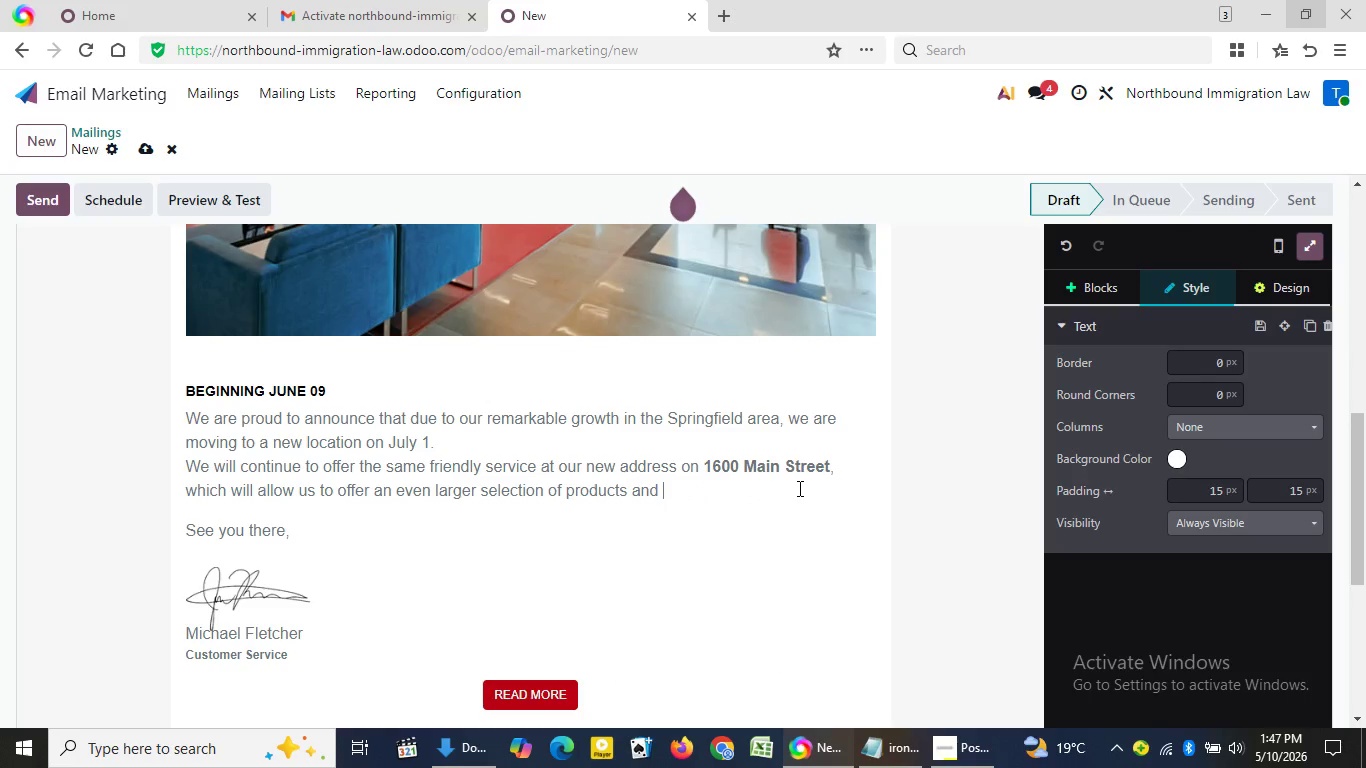 
key(Backspace)
 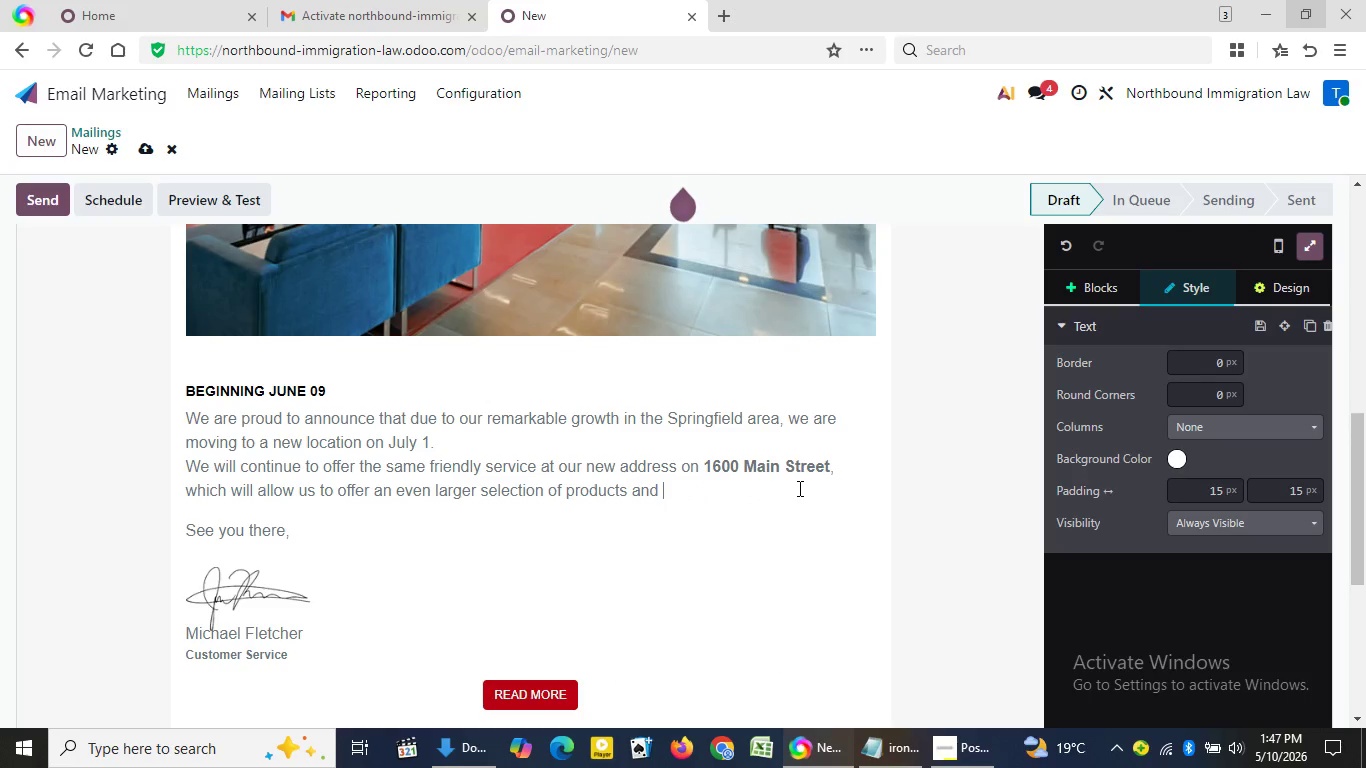 
key(Backspace)
 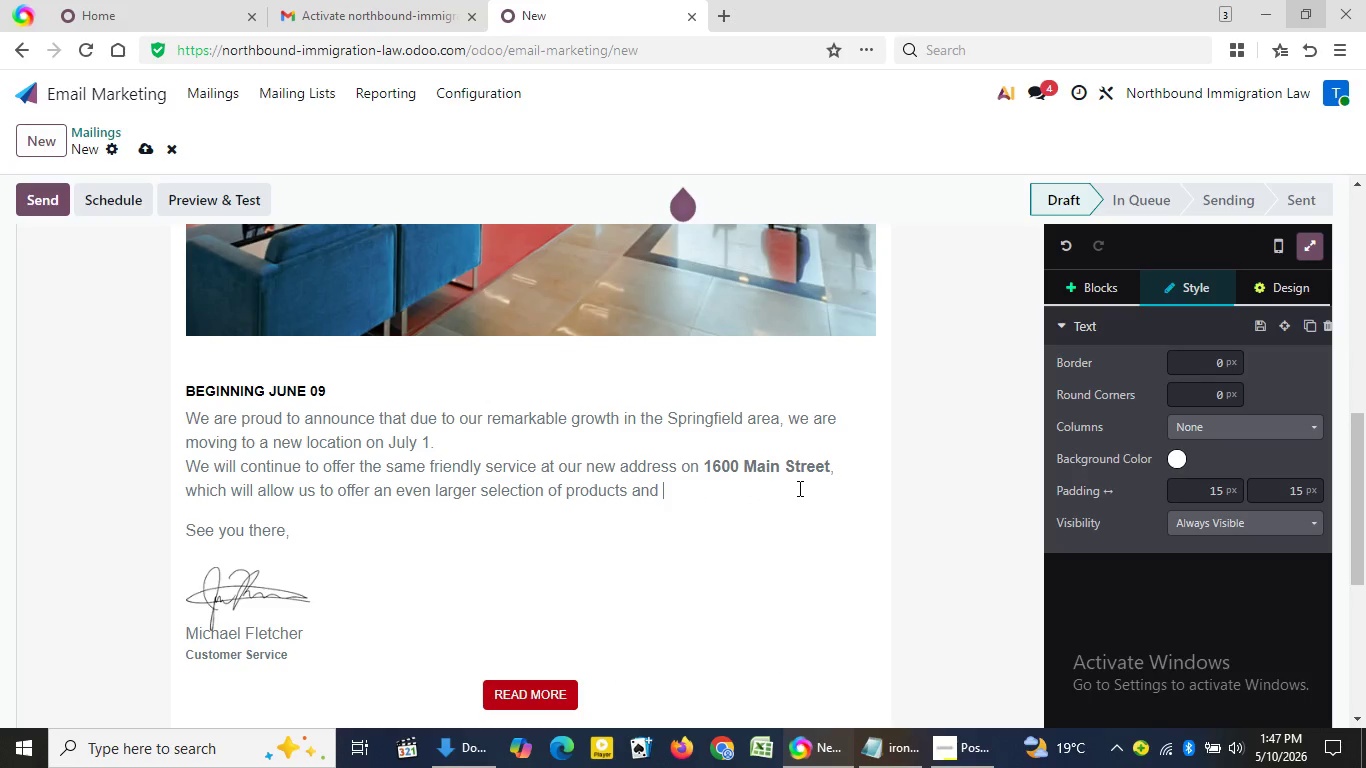 
key(Backspace)
 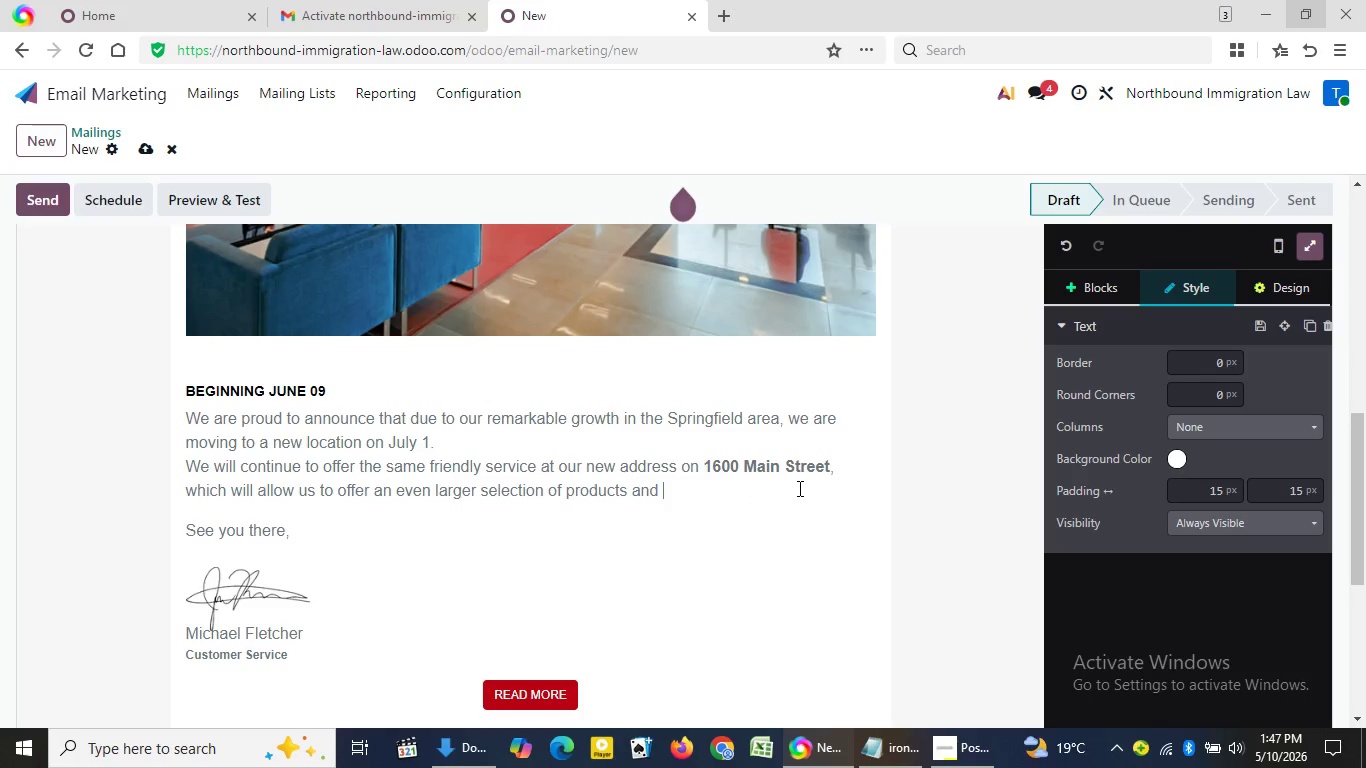 
key(Backspace)
 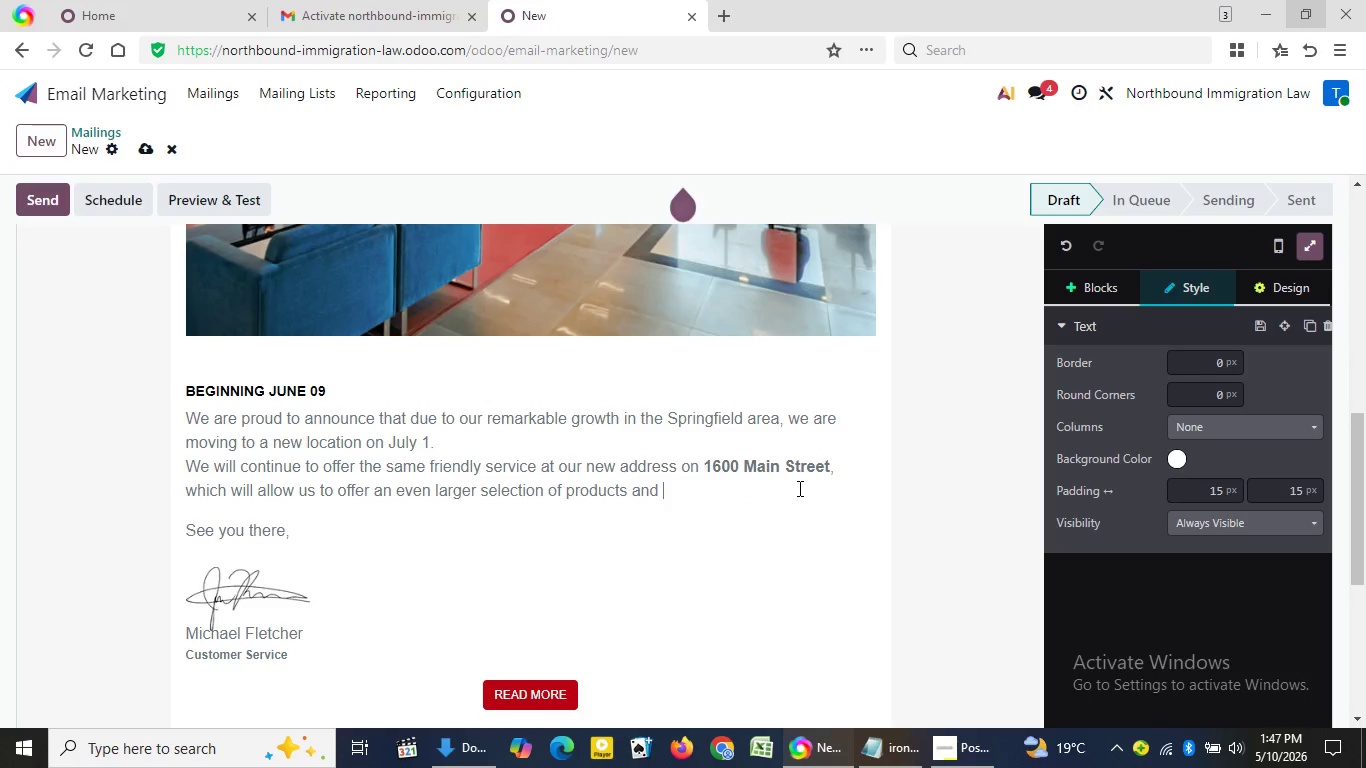 
key(Backspace)
 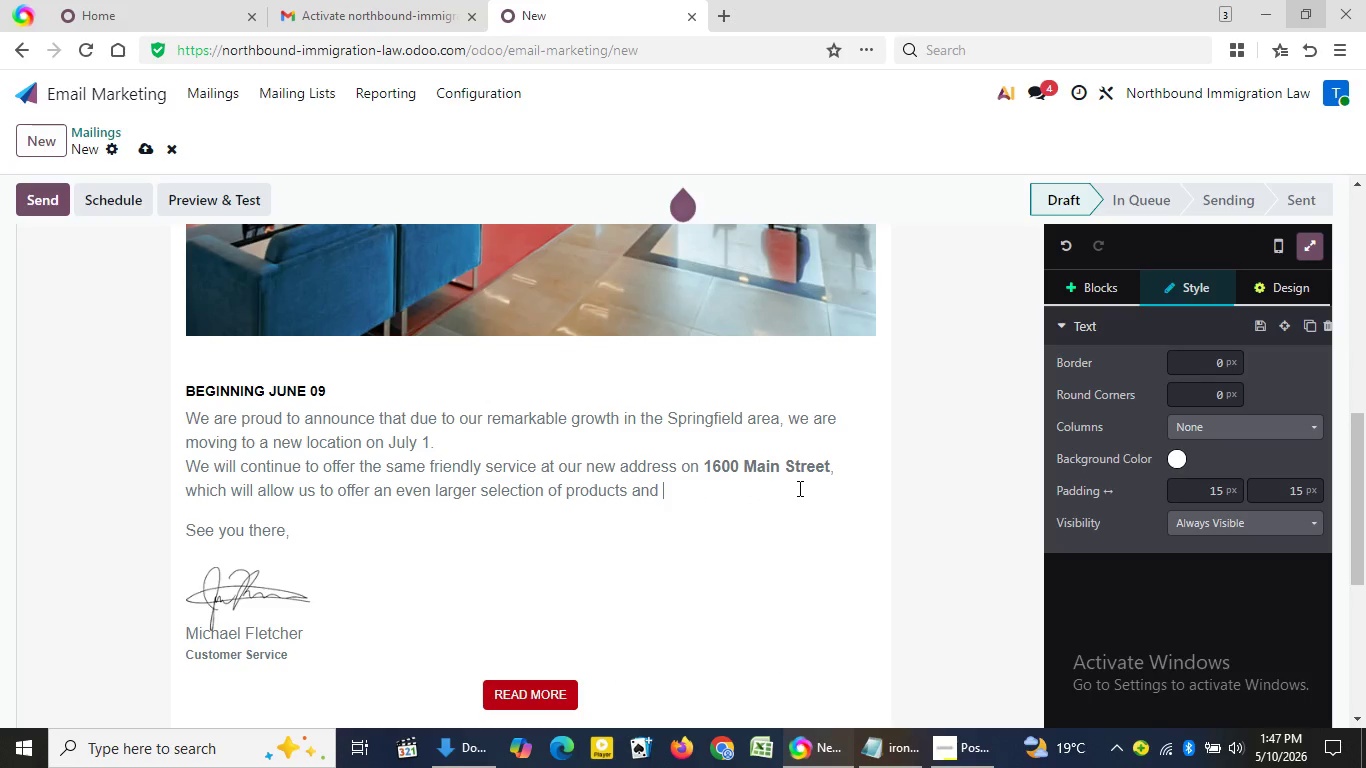 
key(Backspace)
 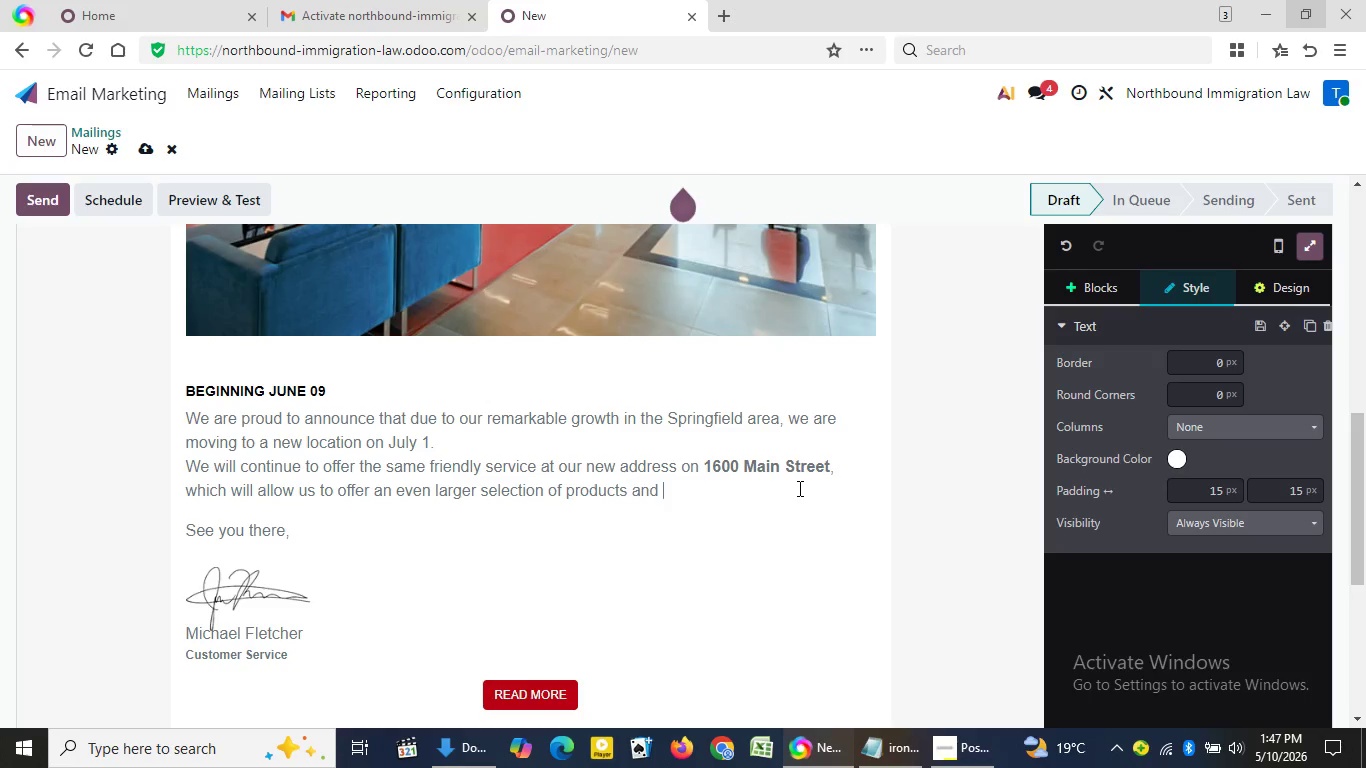 
key(Backspace)
 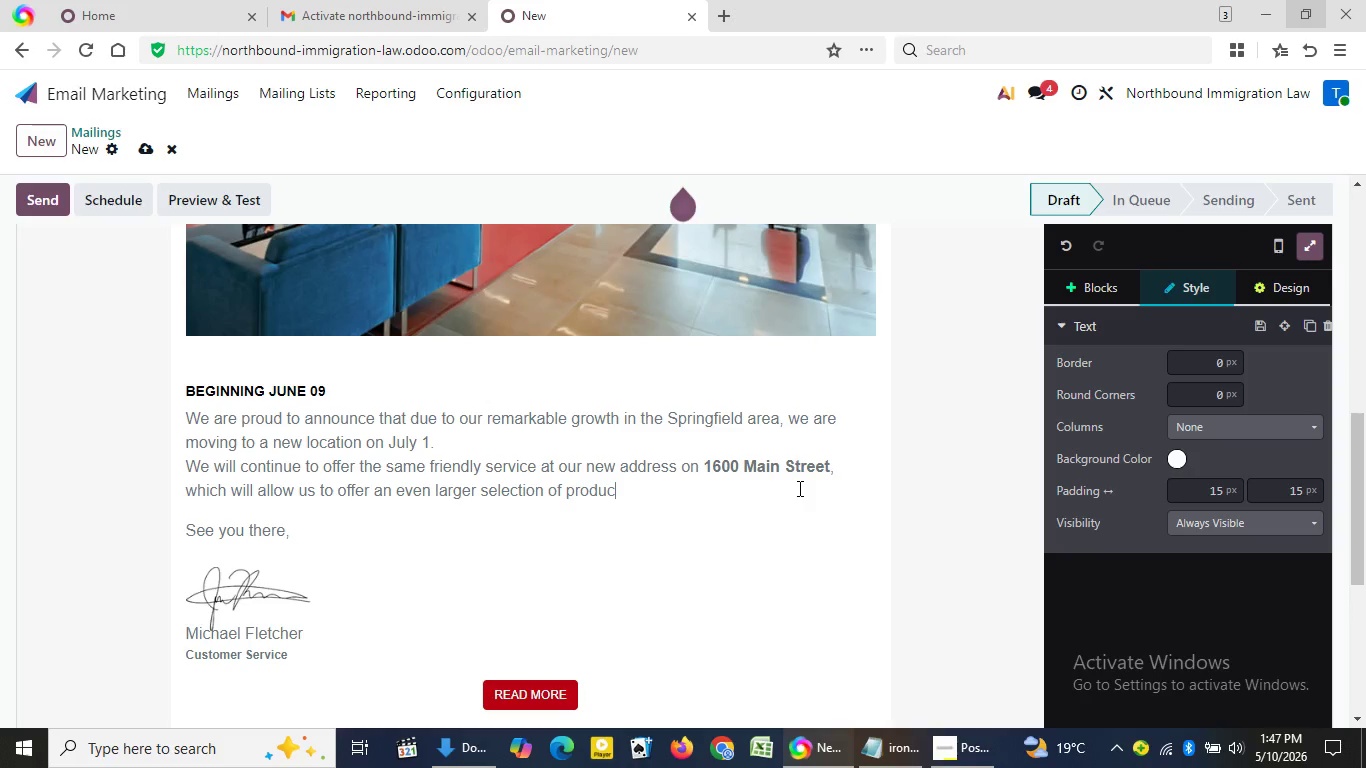 
key(Backspace)
 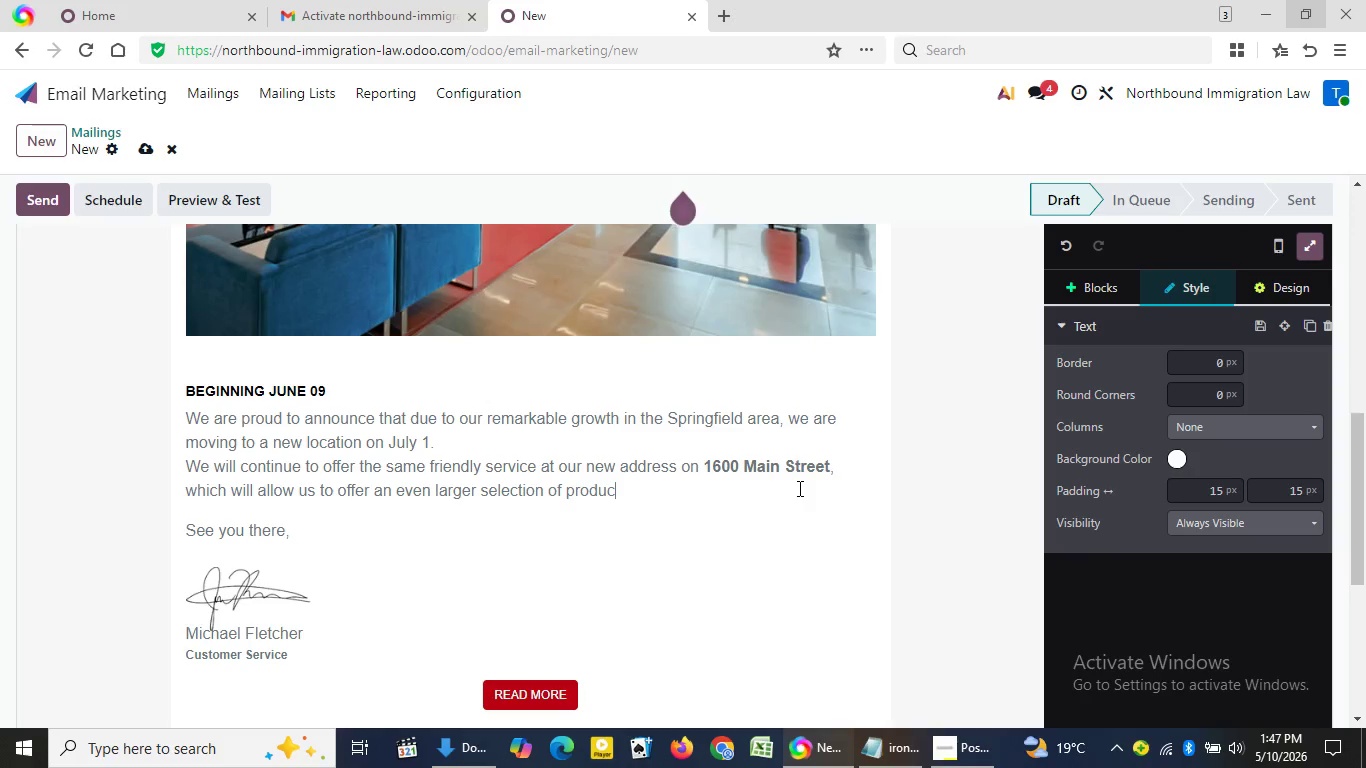 
key(Backspace)
 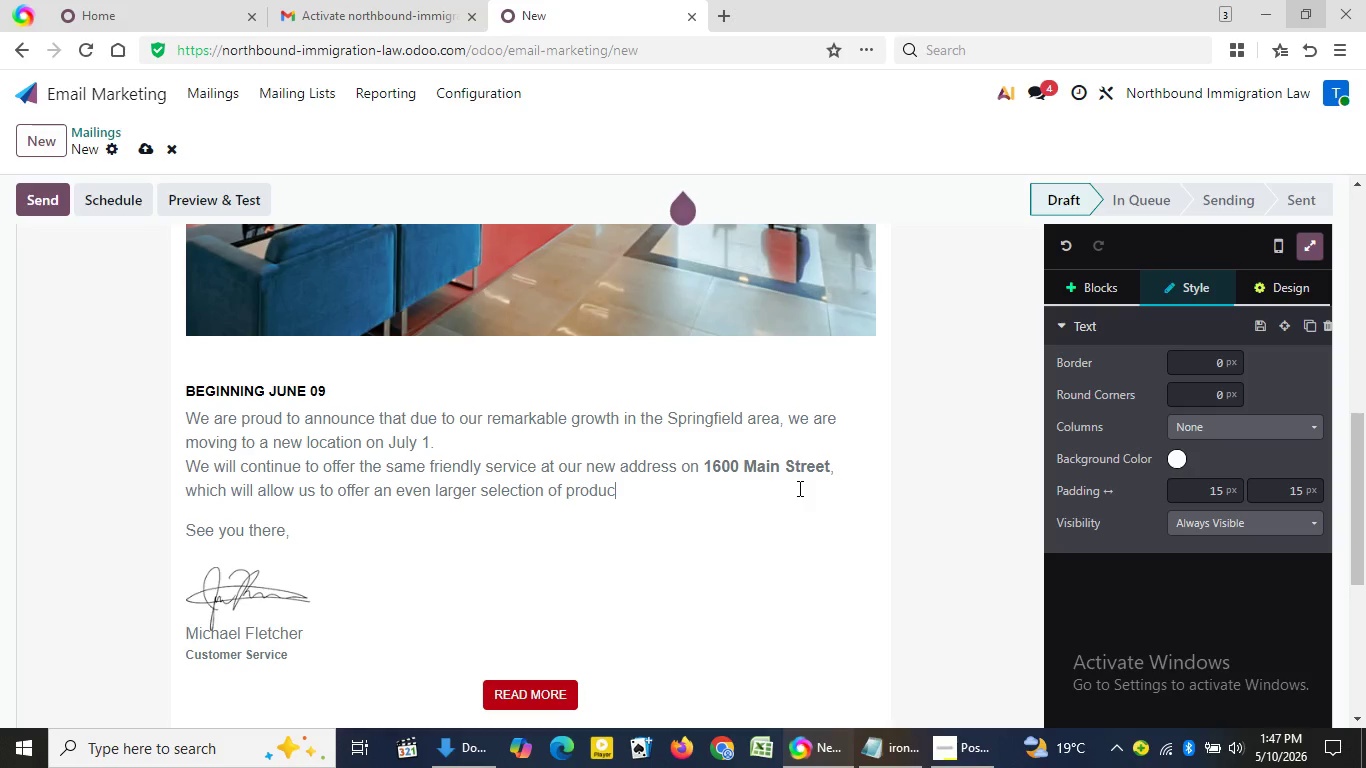 
key(Backspace)
 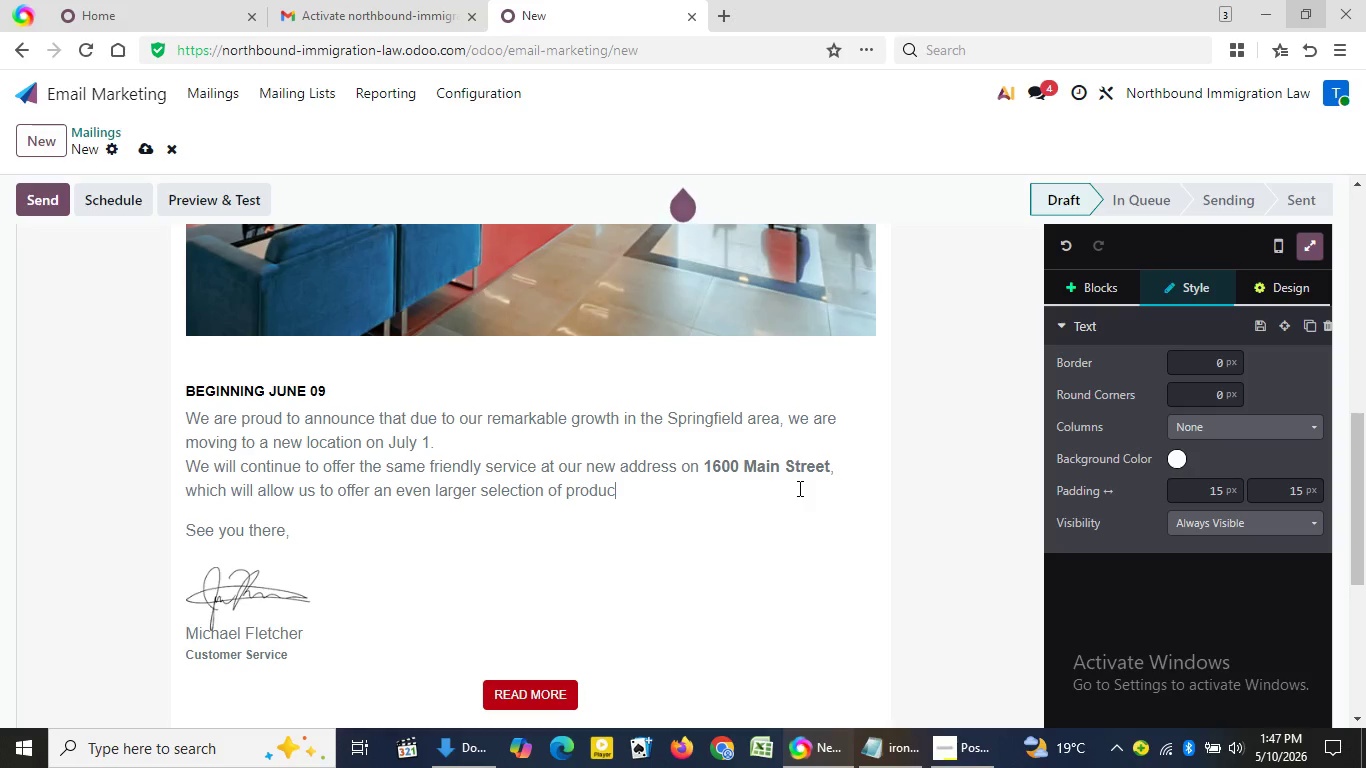 
key(Backspace)
 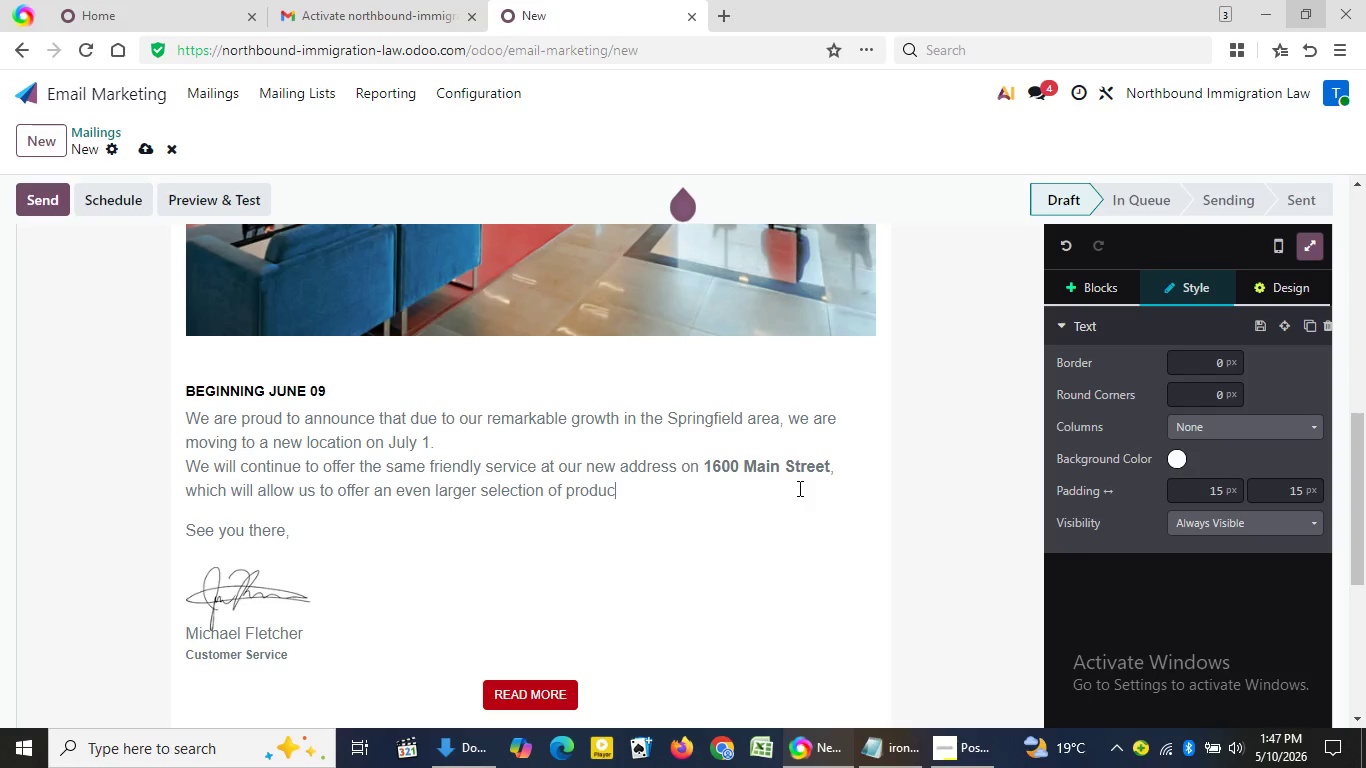 
key(Backspace)
 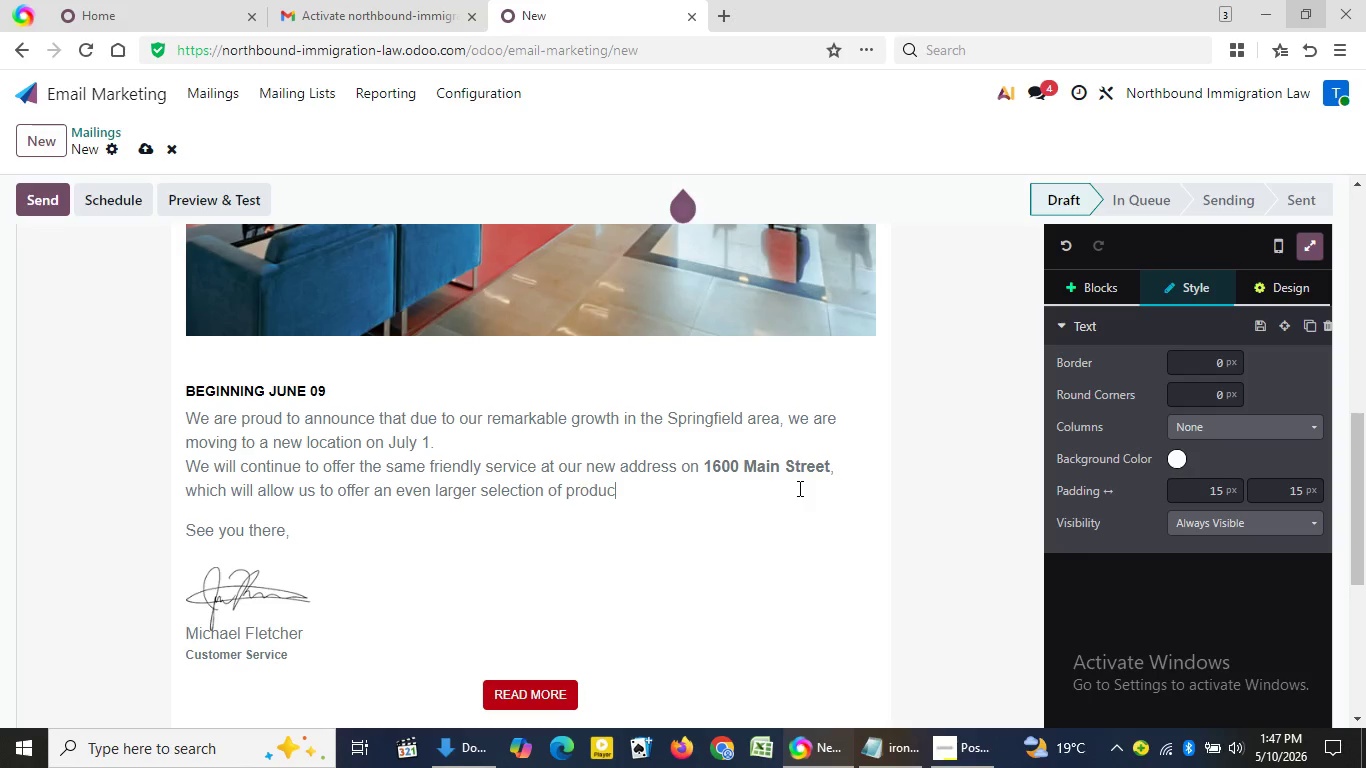 
key(Backspace)
 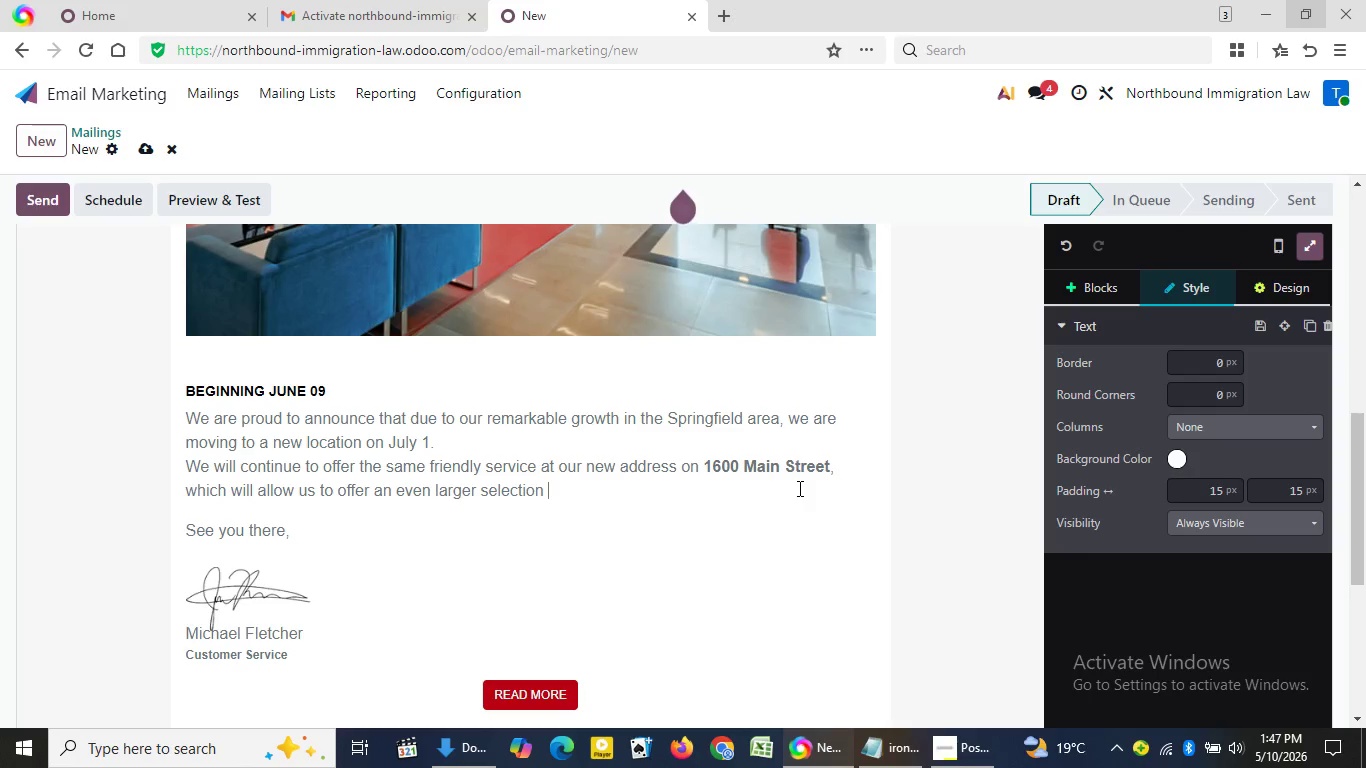 
key(Backspace)
 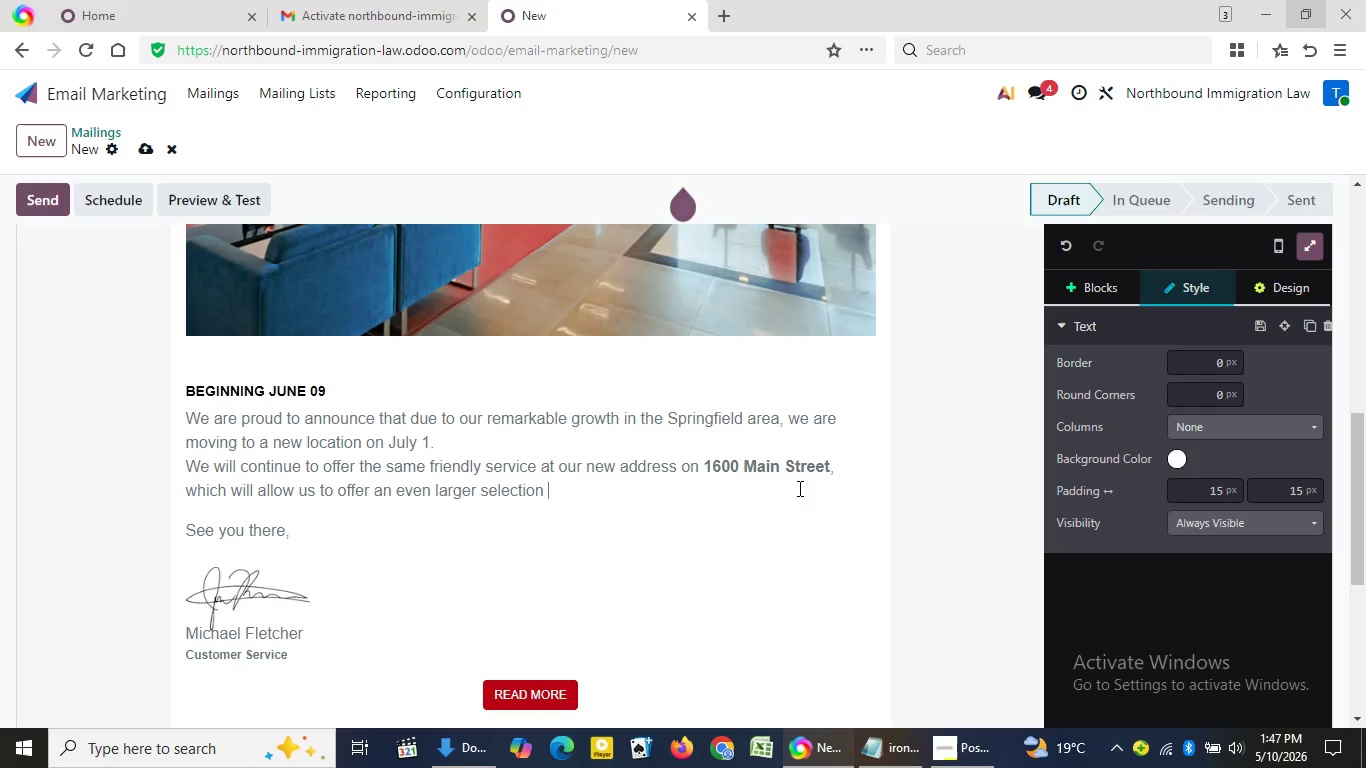 
key(Backspace)
 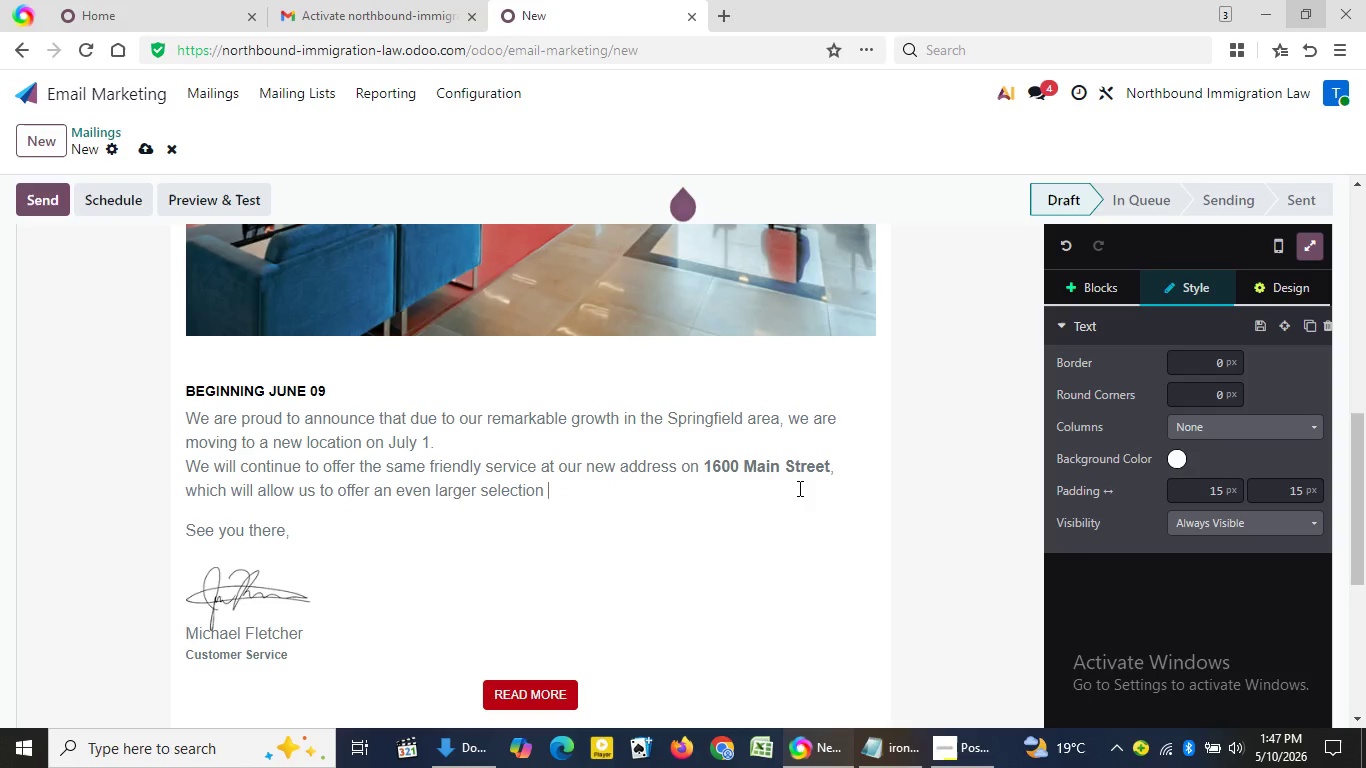 
key(Backspace)
 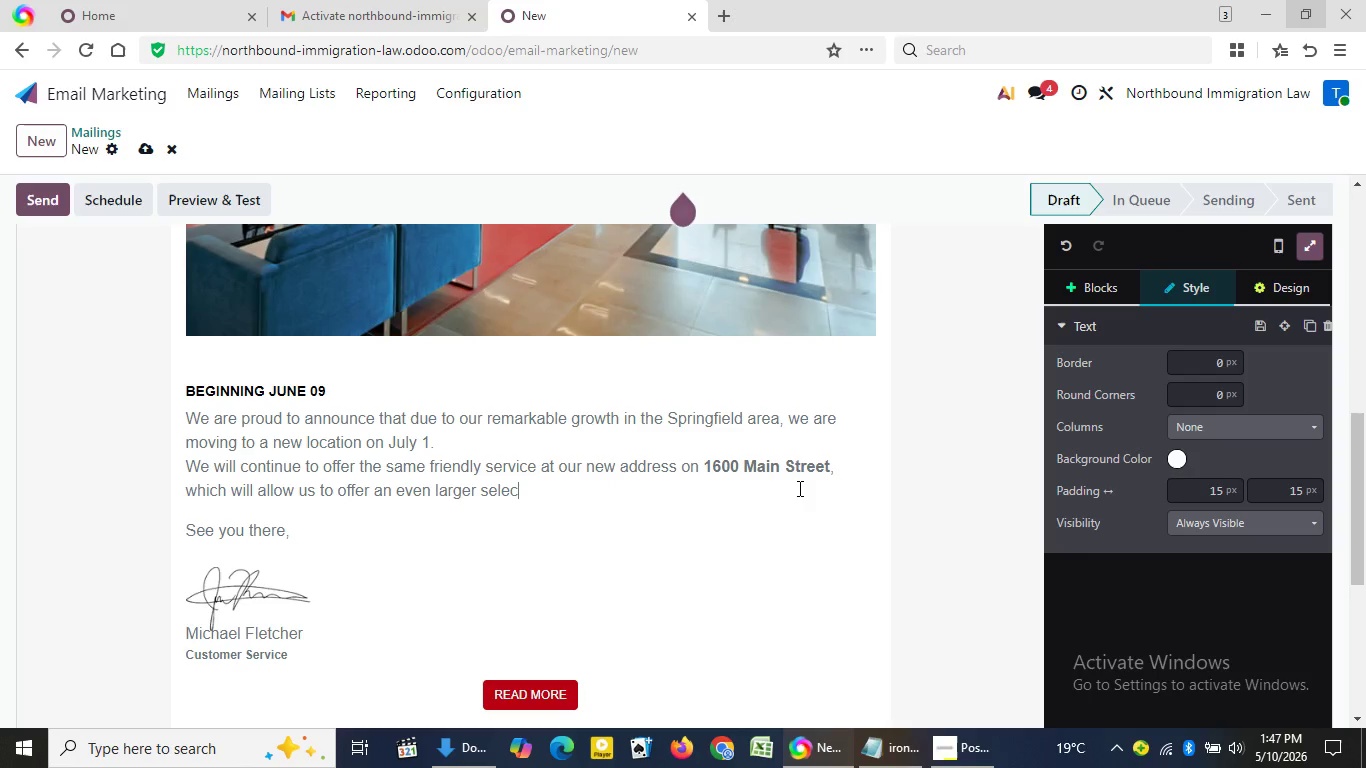 
key(Backspace)
 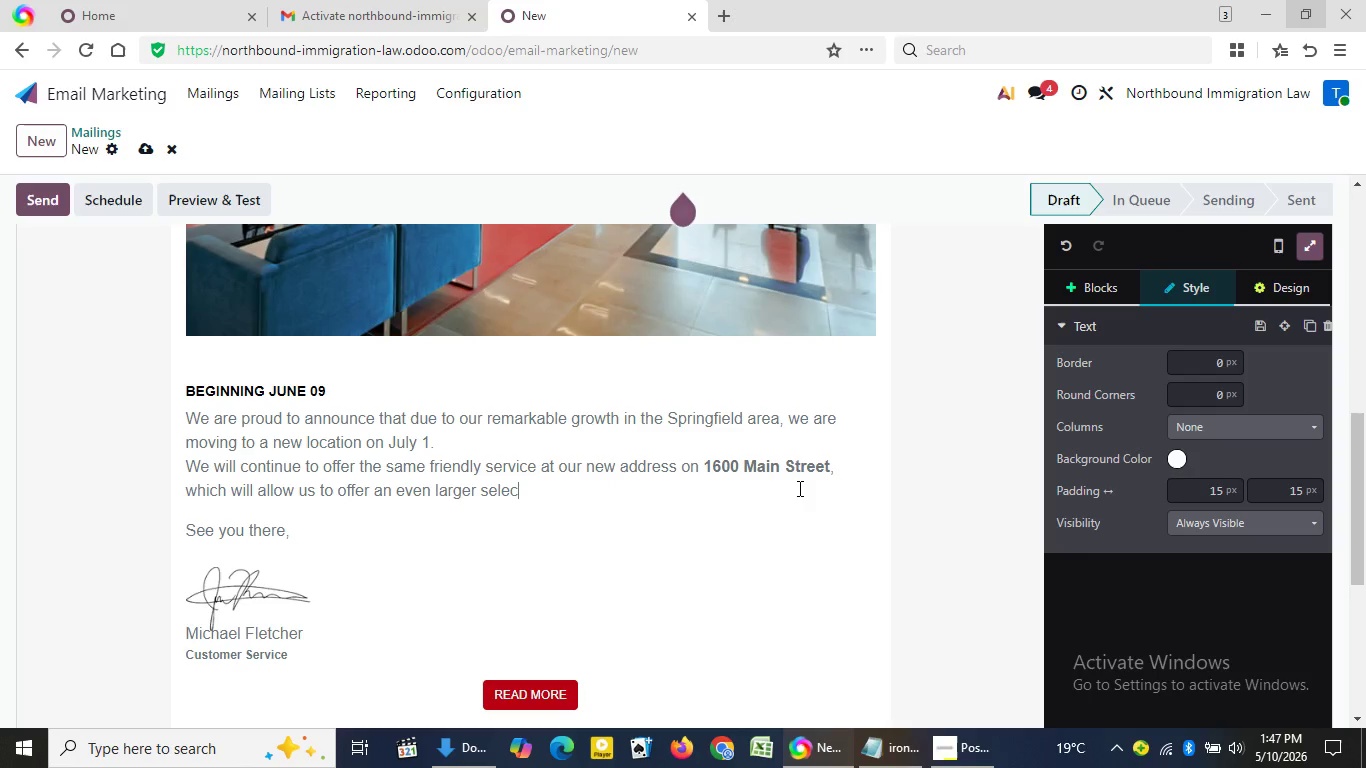 
key(Backspace)
 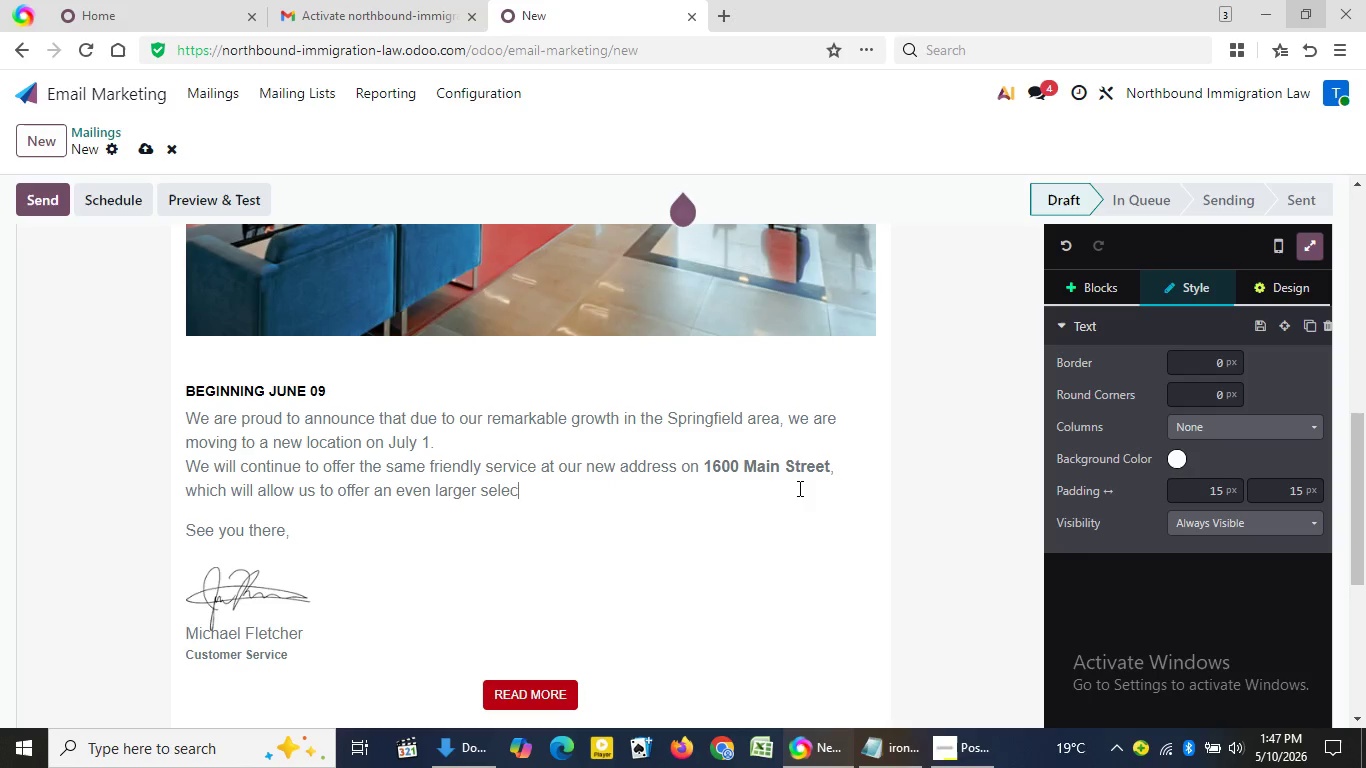 
key(Backspace)
 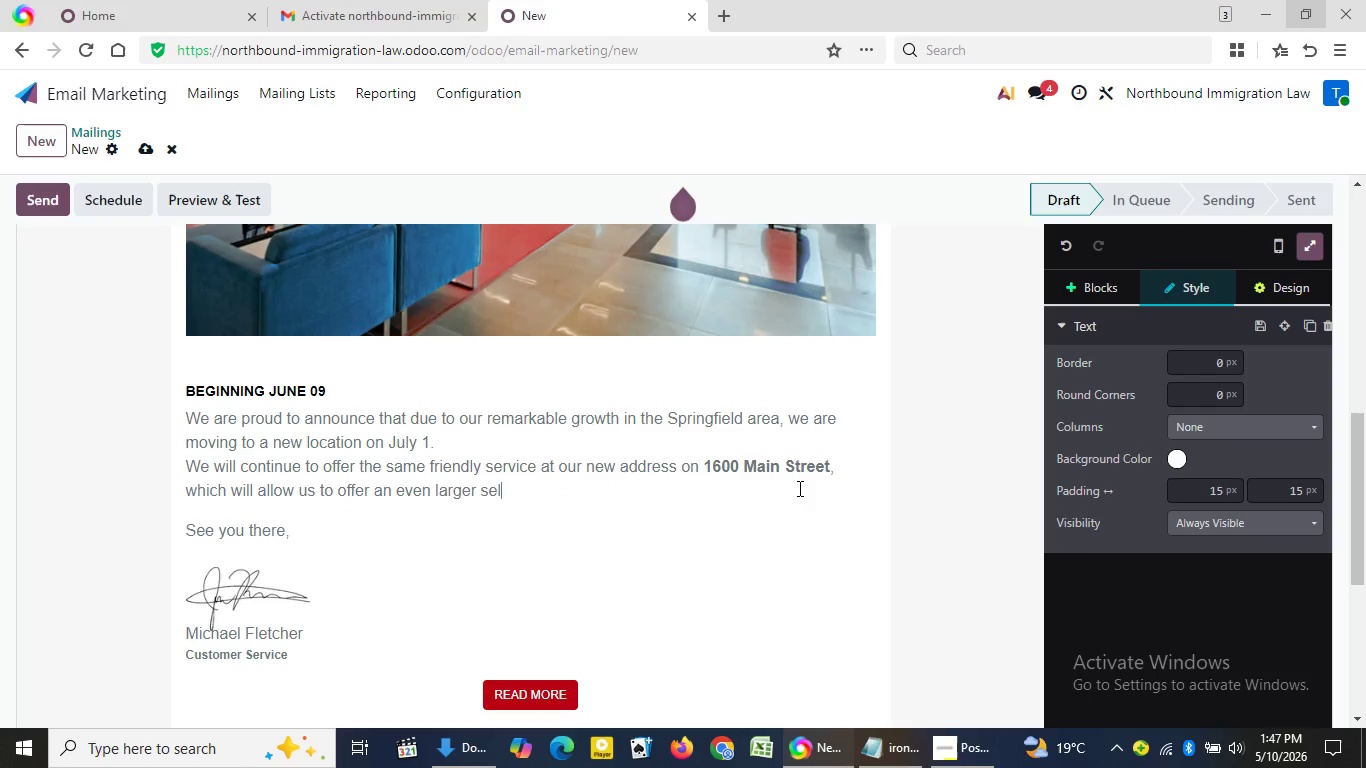 
key(Backspace)
 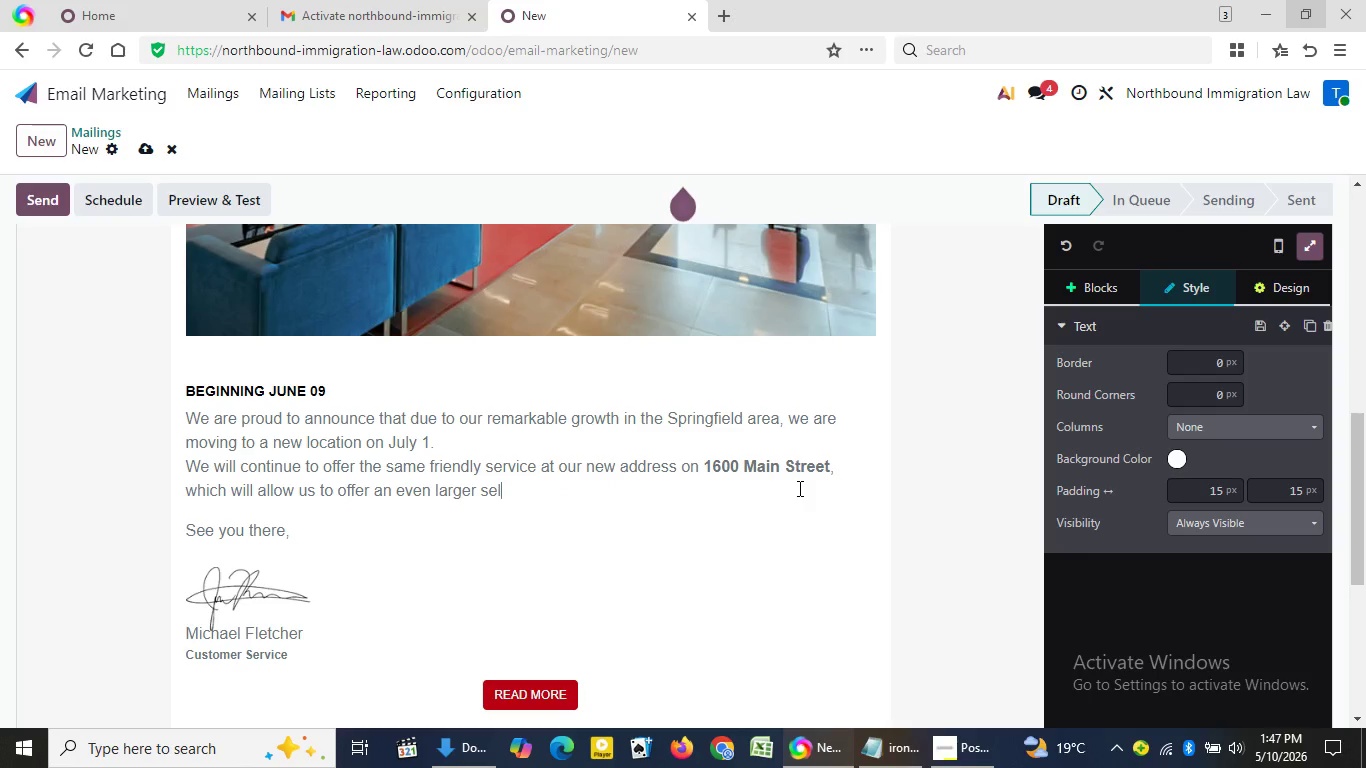 
key(Backspace)
 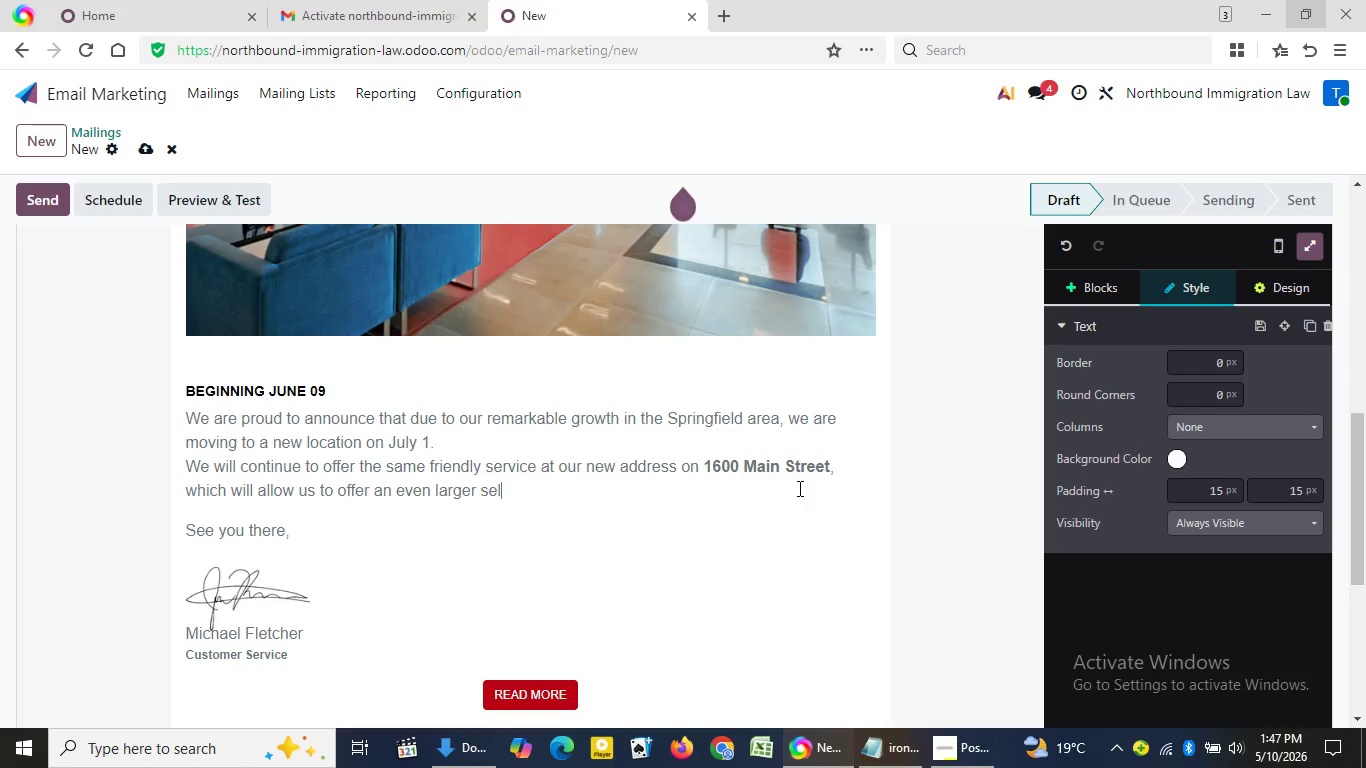 
key(Backspace)
 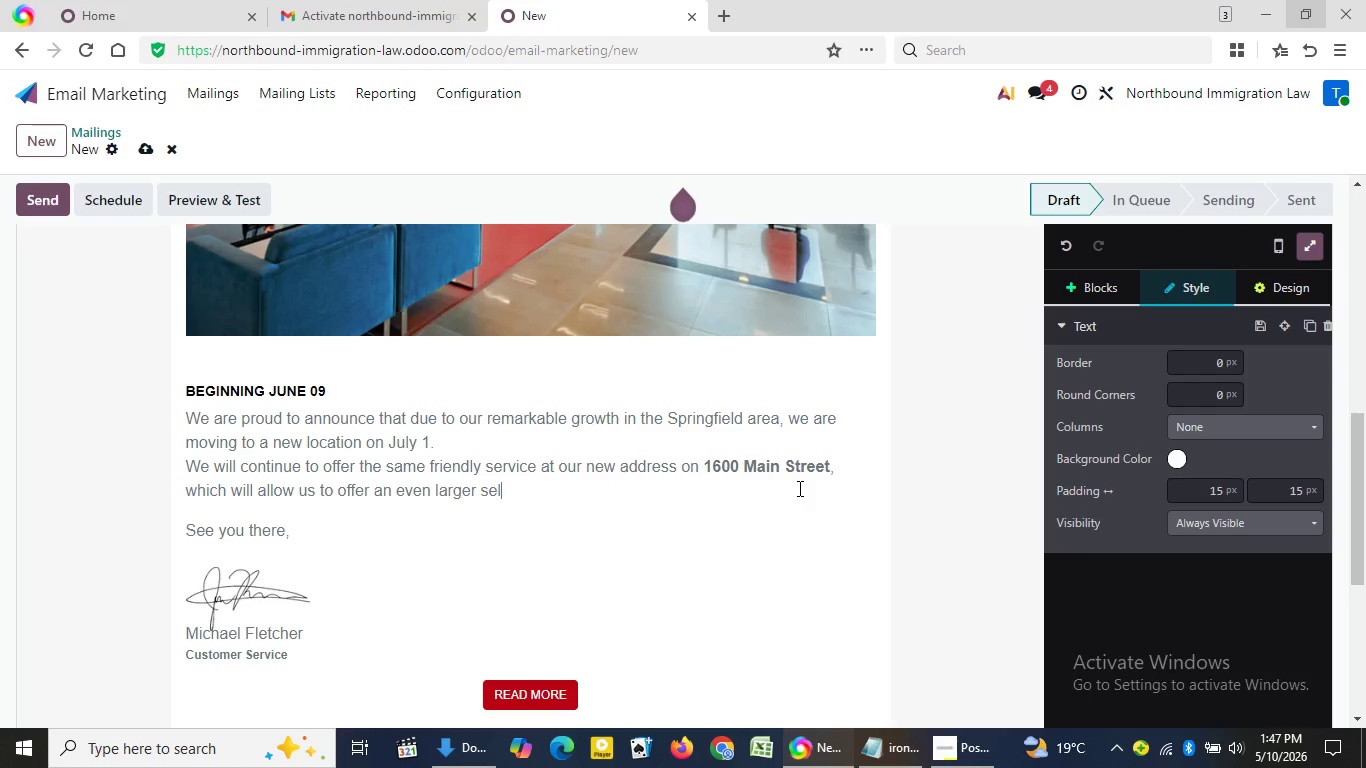 
key(Backspace)
 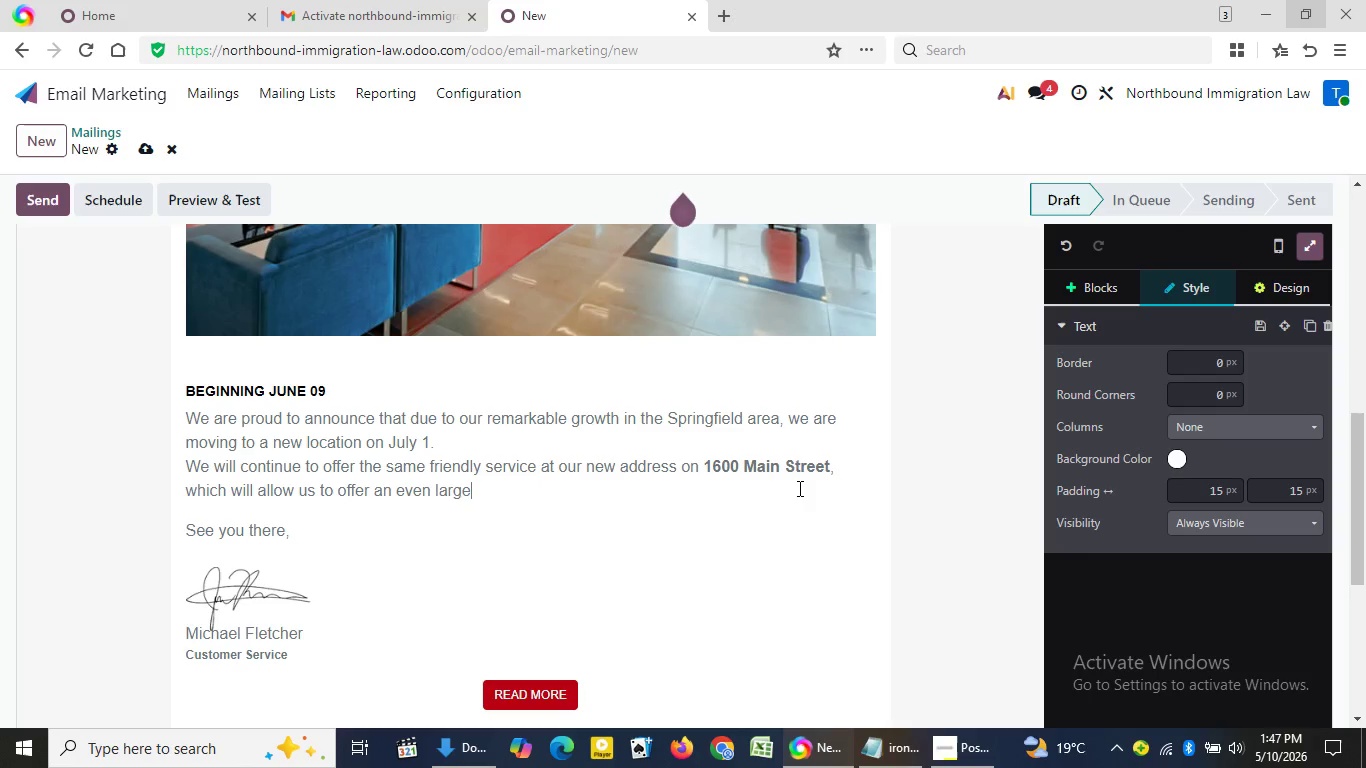 
key(Backspace)
 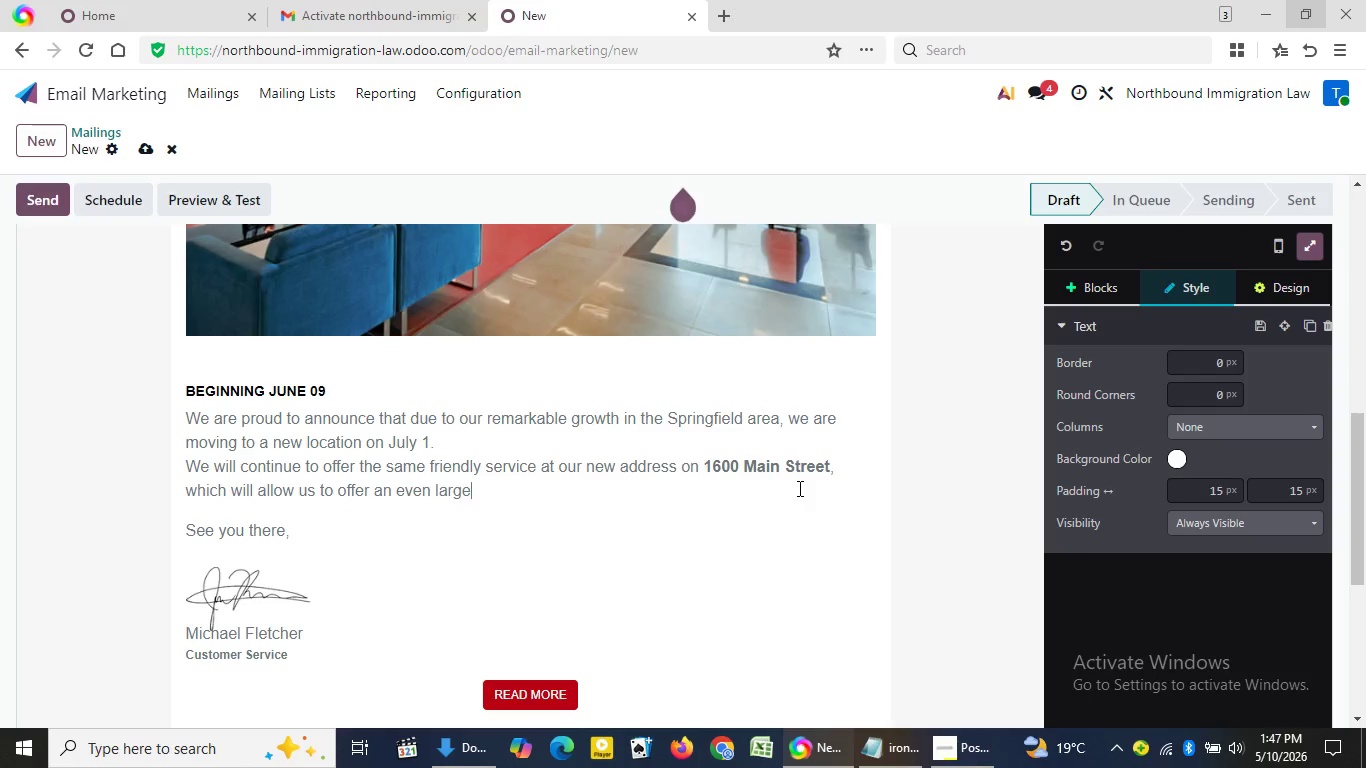 
key(Backspace)
 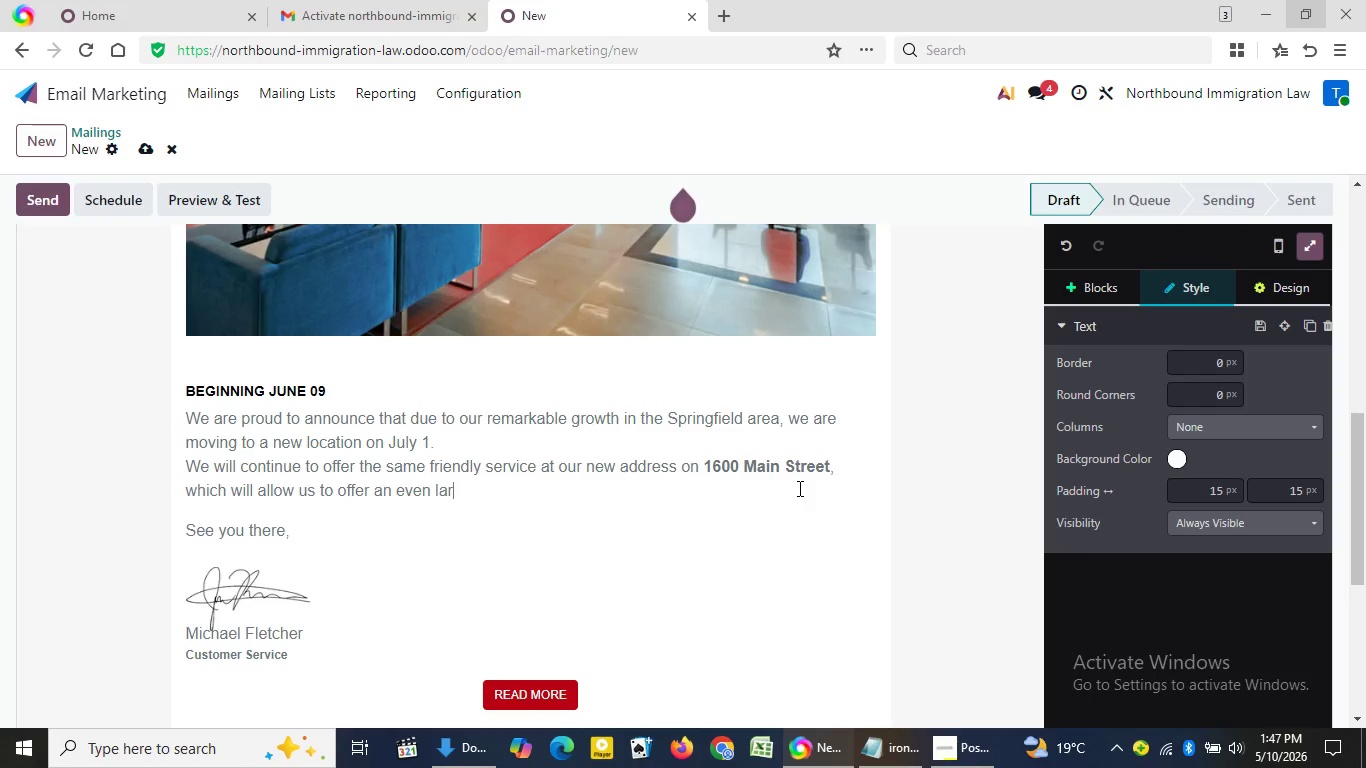 
key(Backspace)
 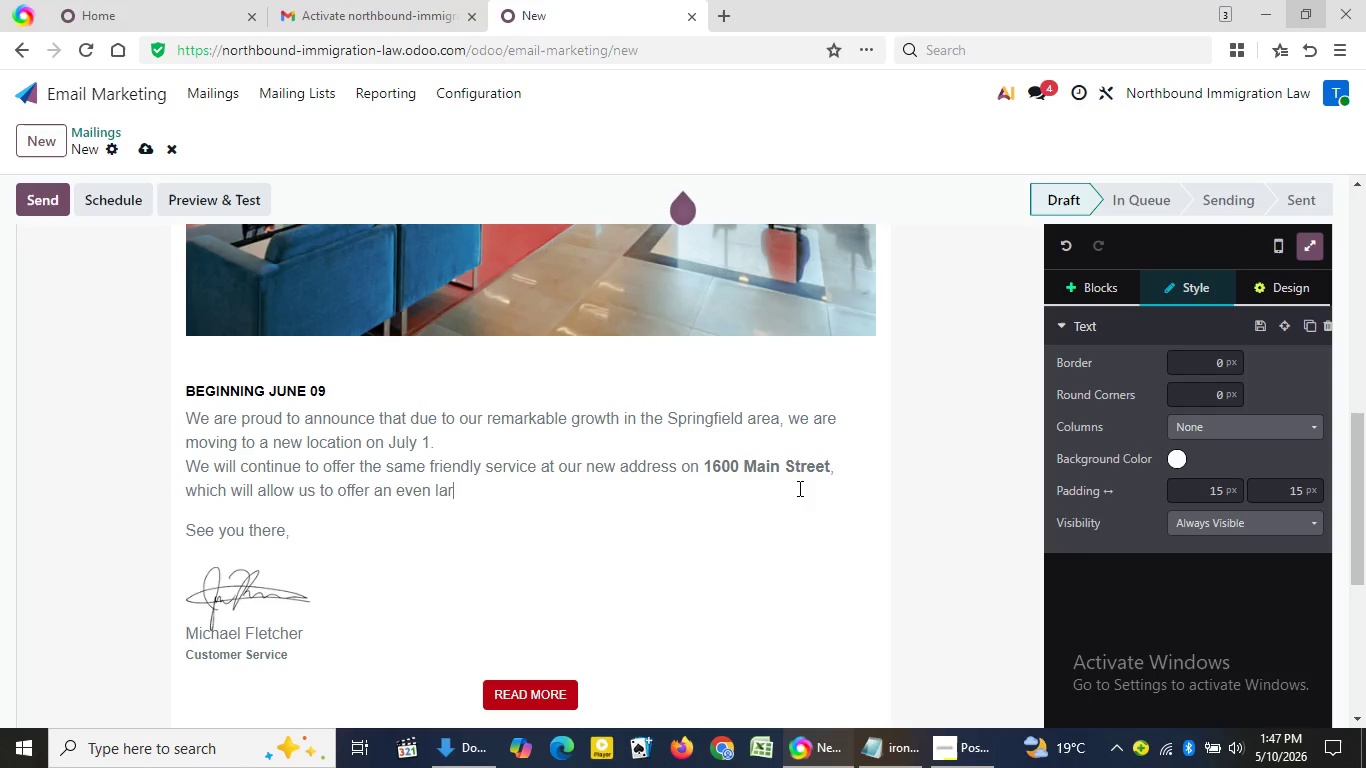 
key(Backspace)
 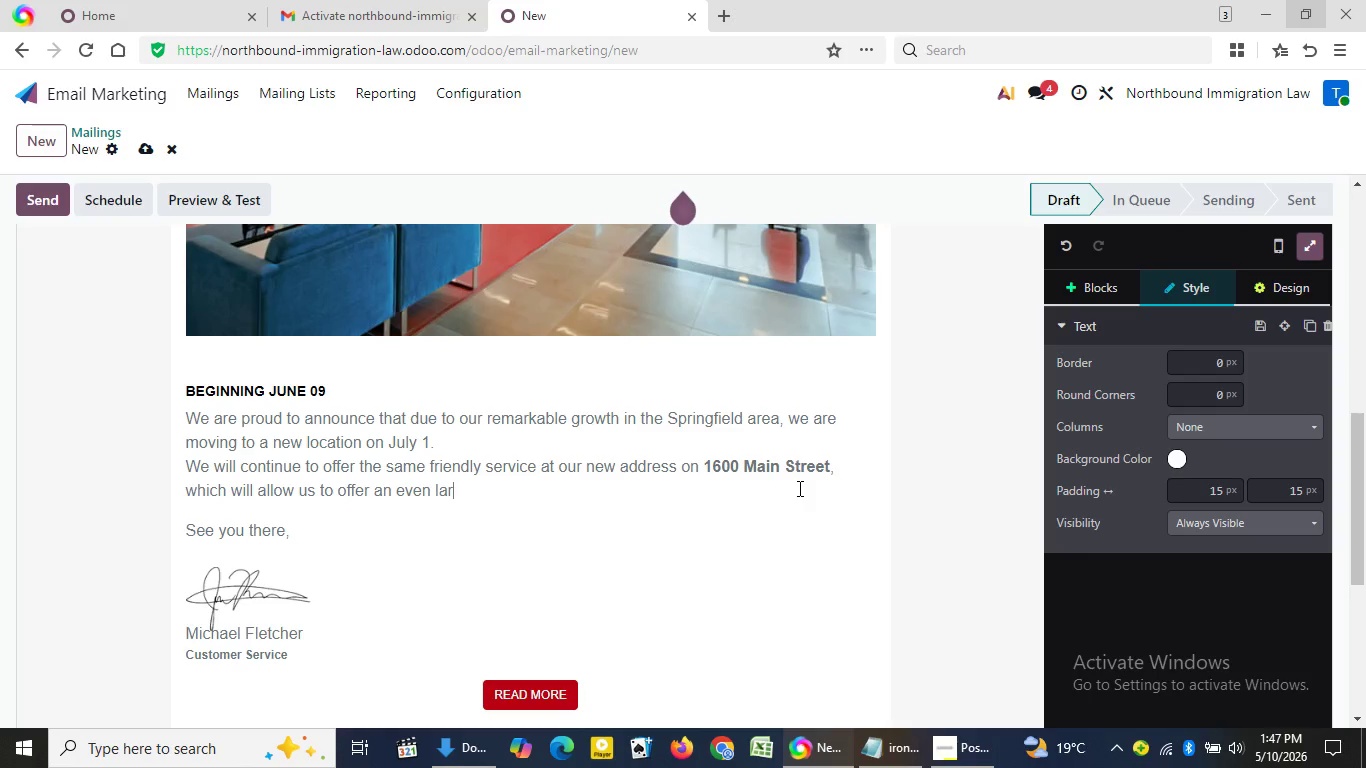 
key(Backspace)
 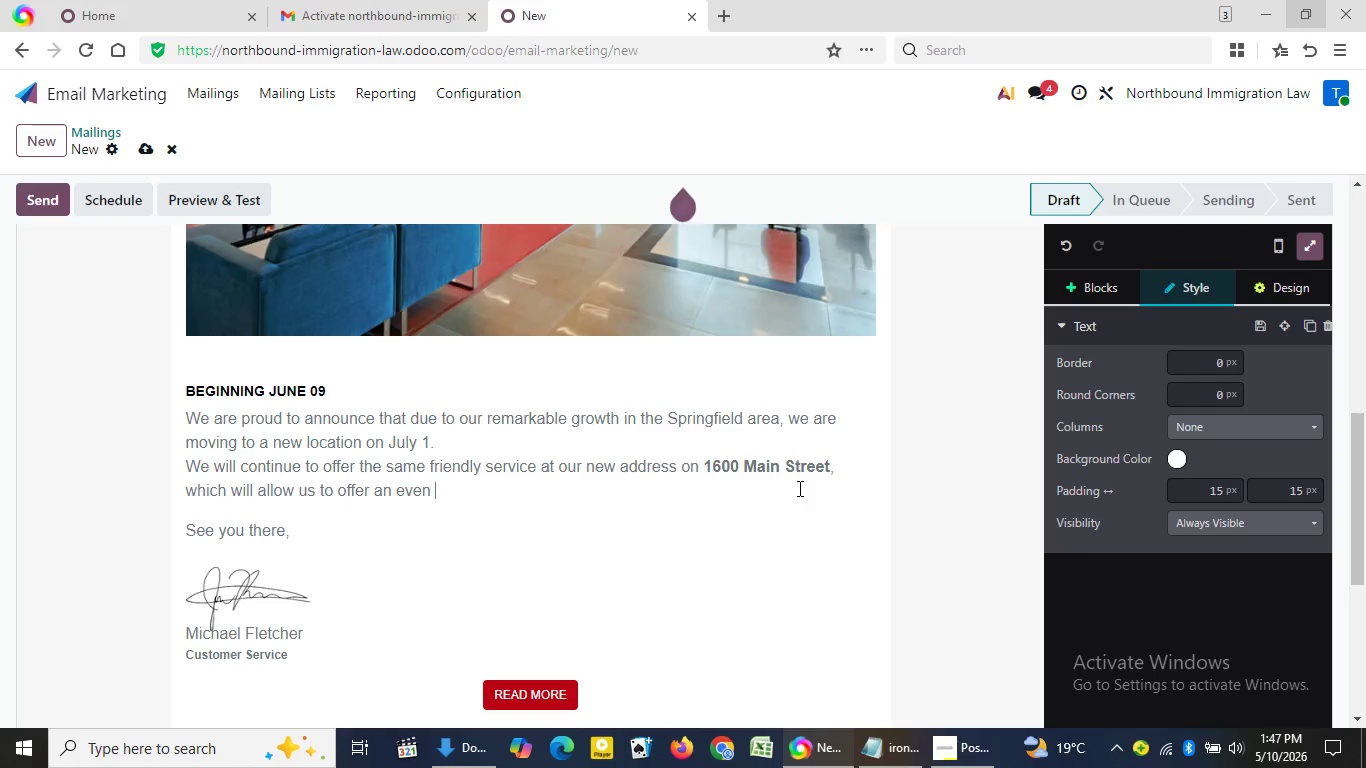 
key(Backspace)
 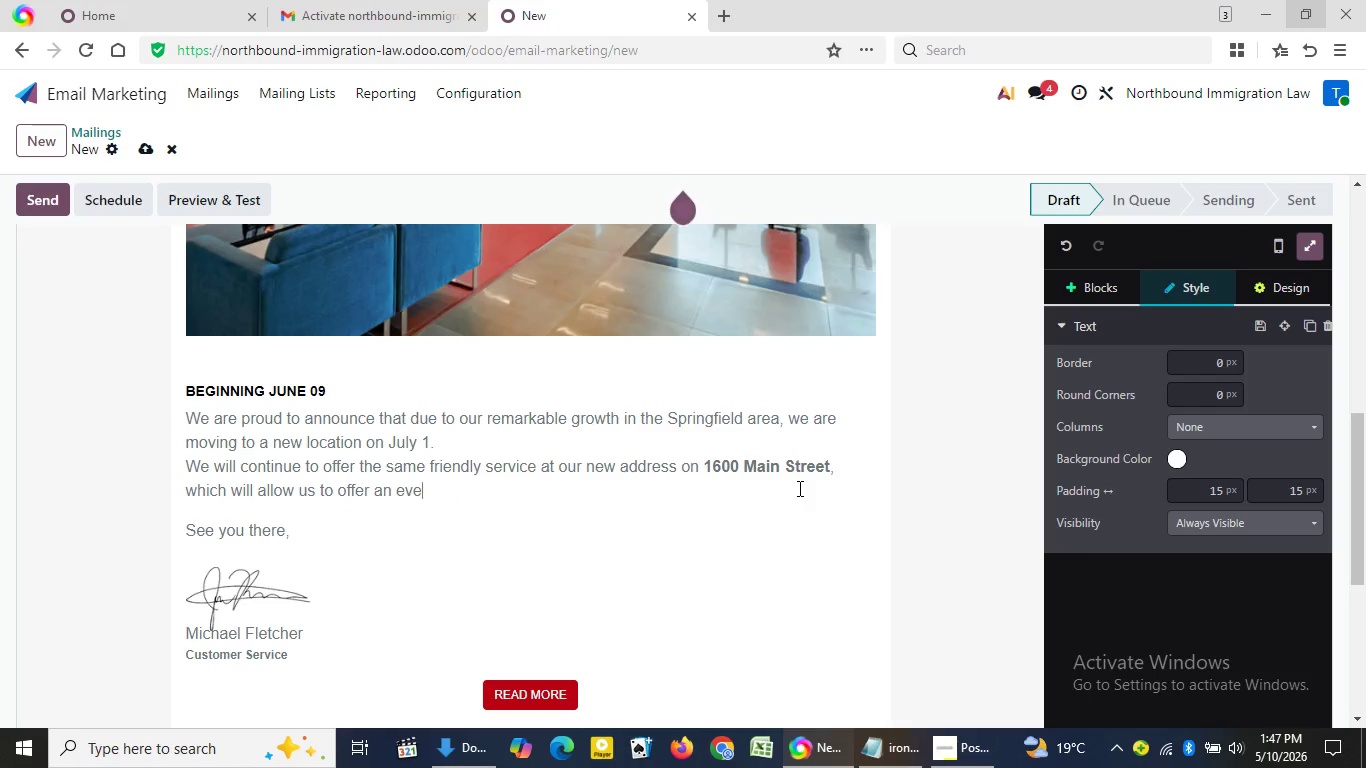 
key(Backspace)
 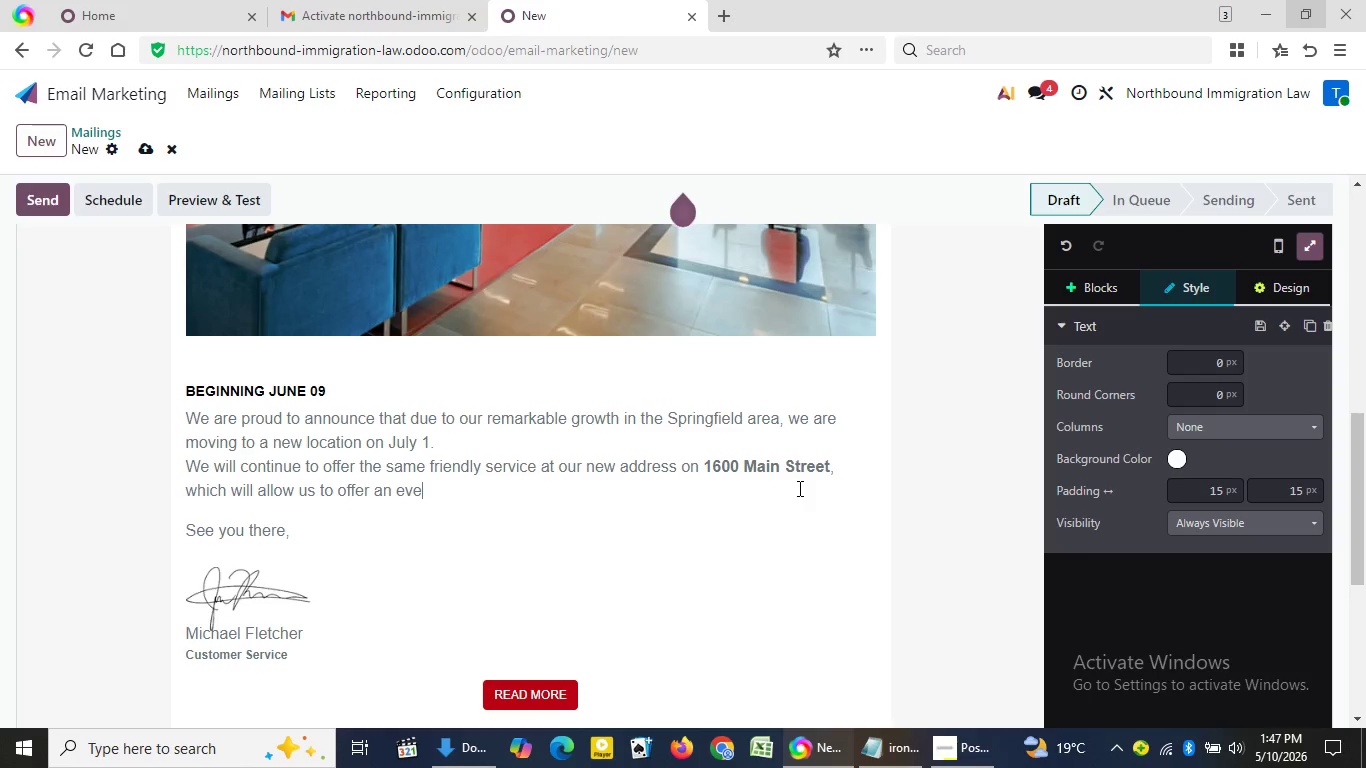 
key(Backspace)
 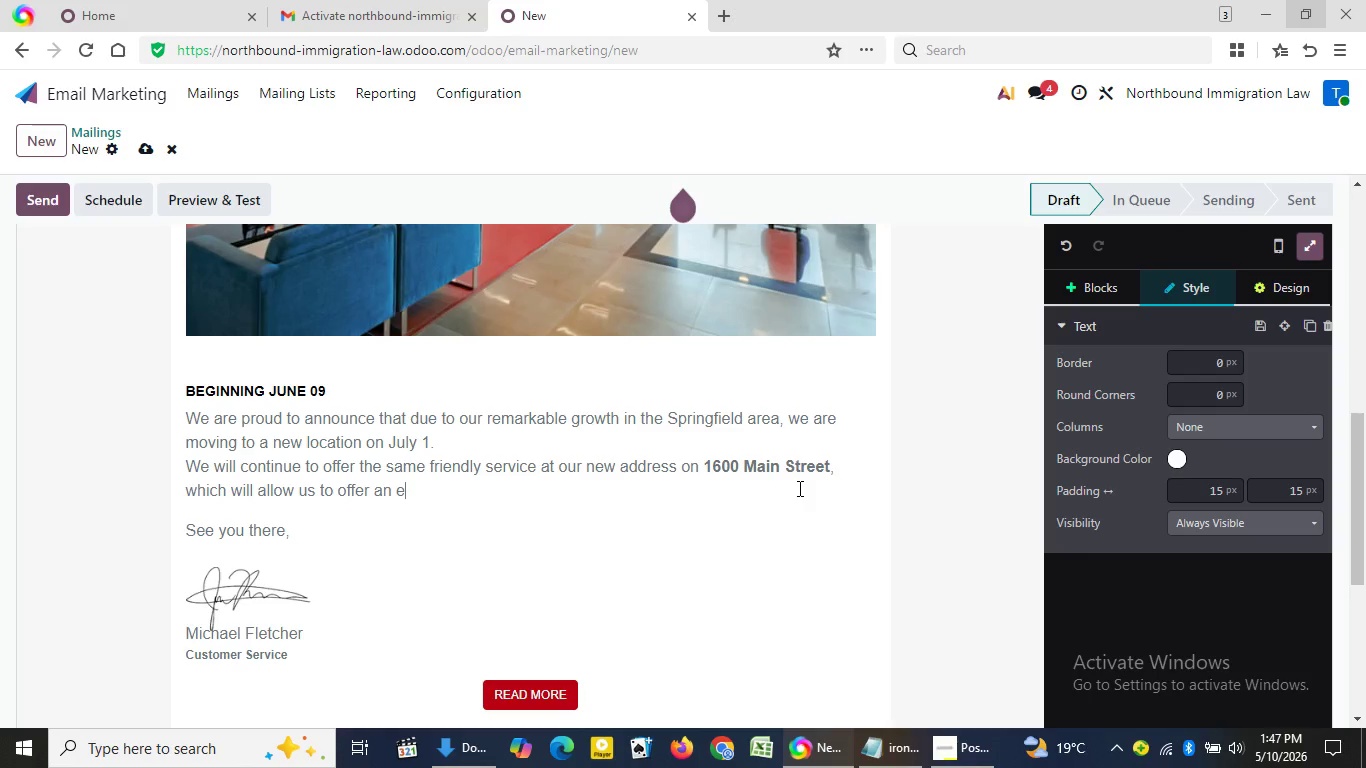 
key(Backspace)
 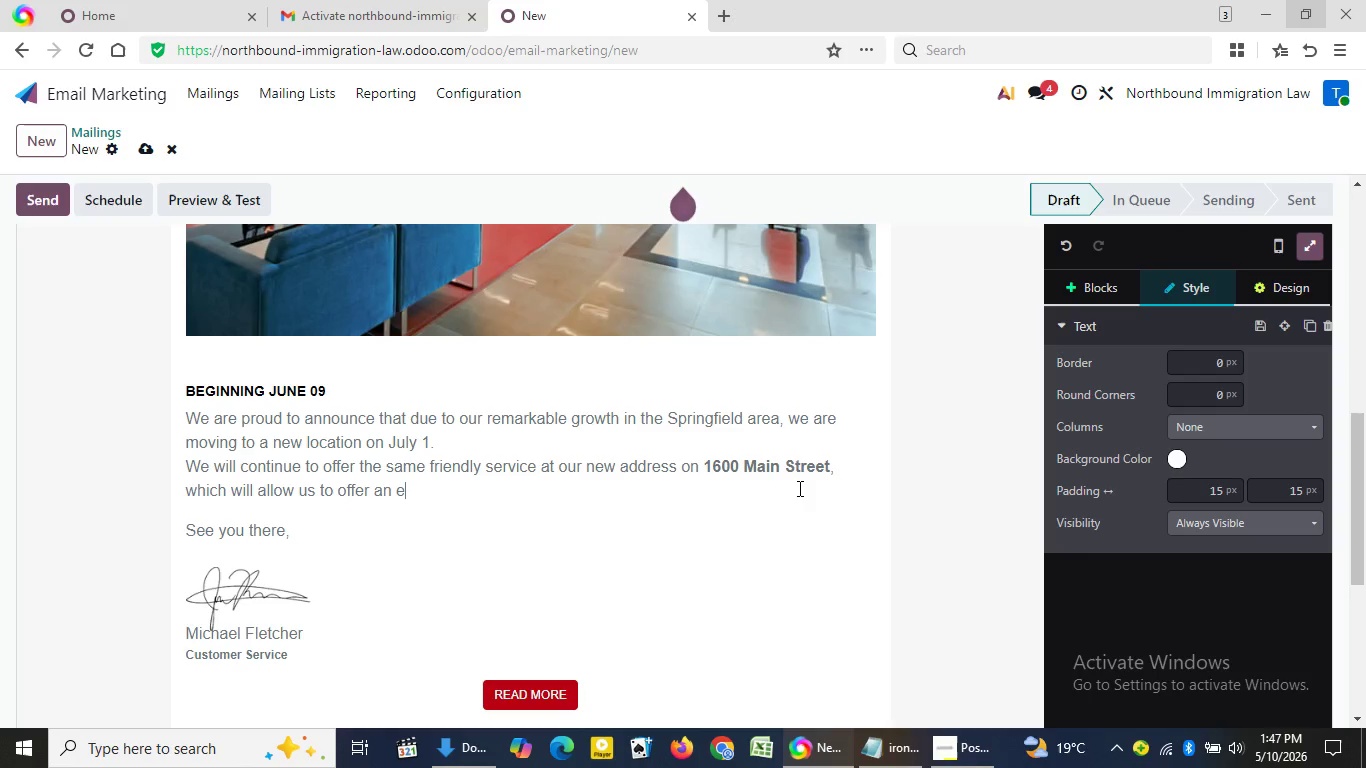 
key(Backspace)
 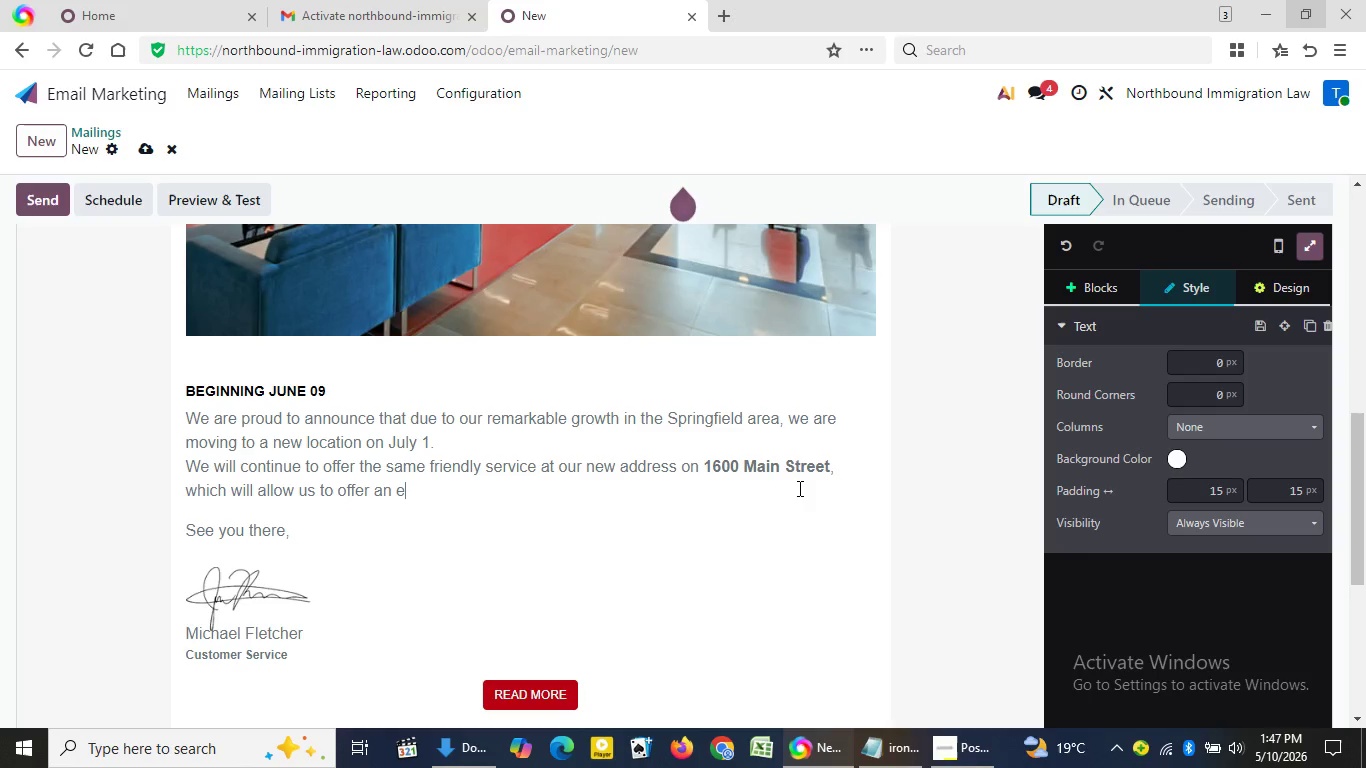 
key(Backspace)
 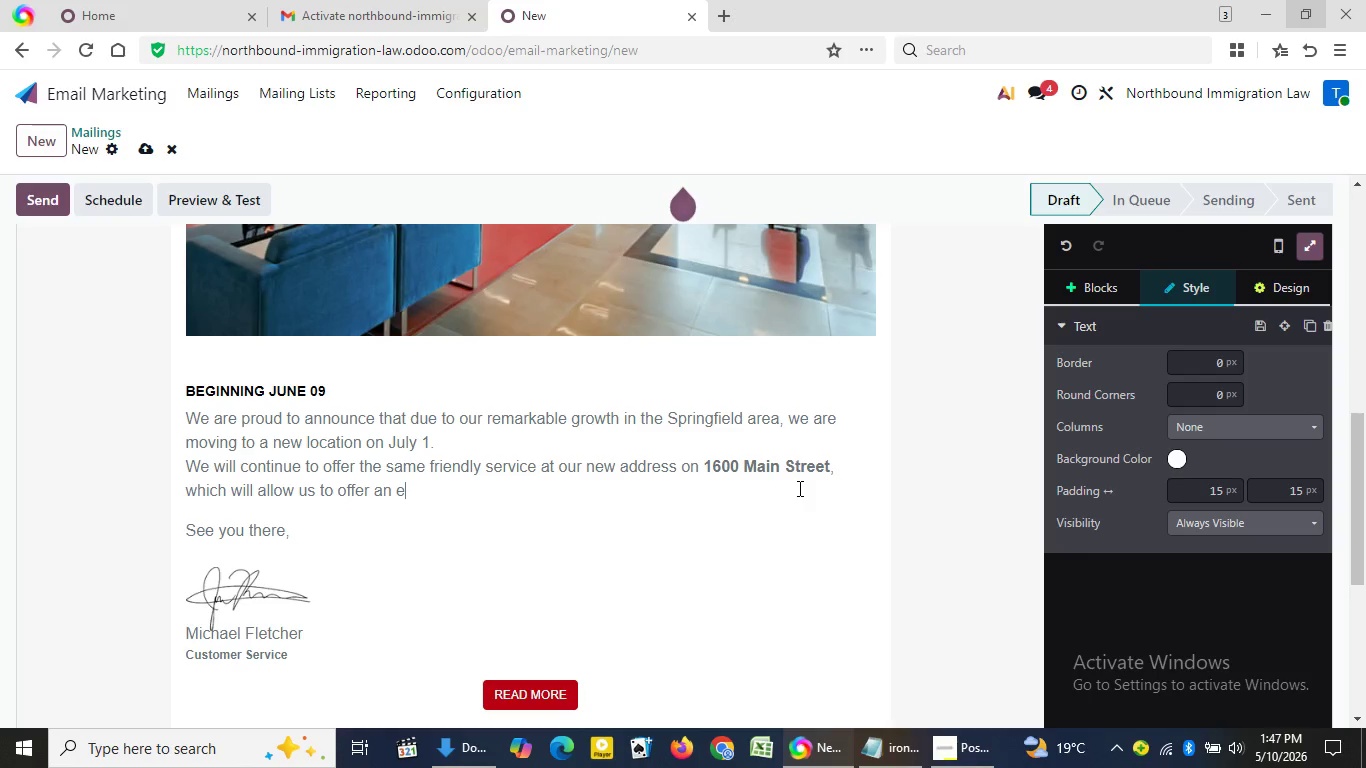 
key(Backspace)
 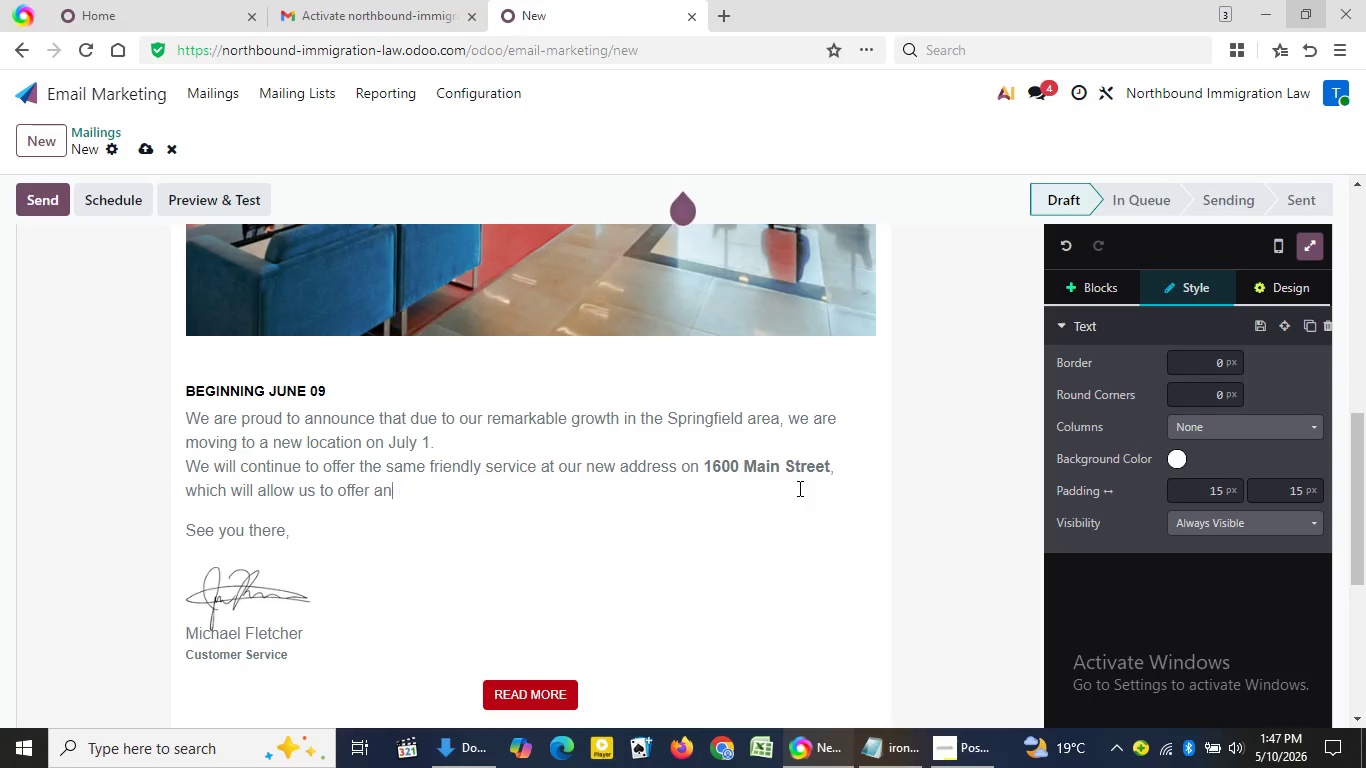 
key(Backspace)
 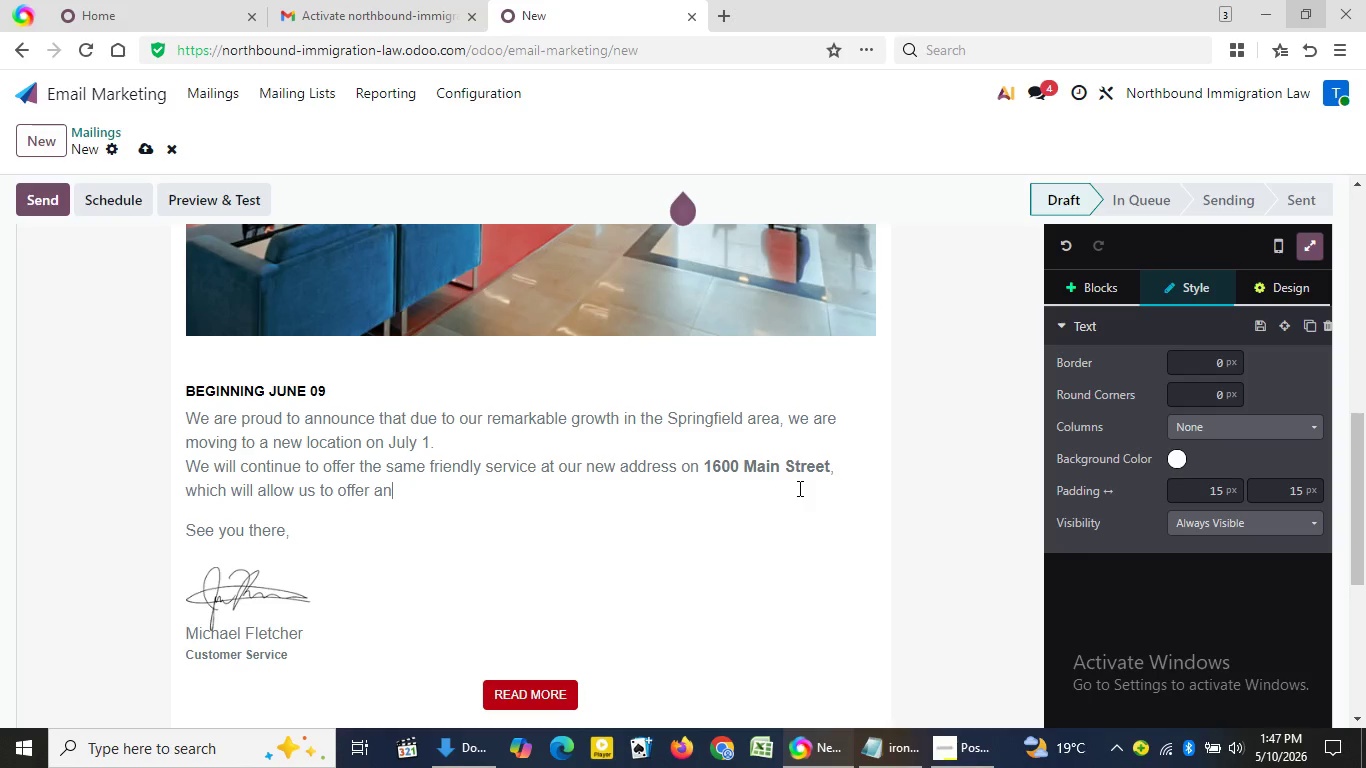 
key(Backspace)
 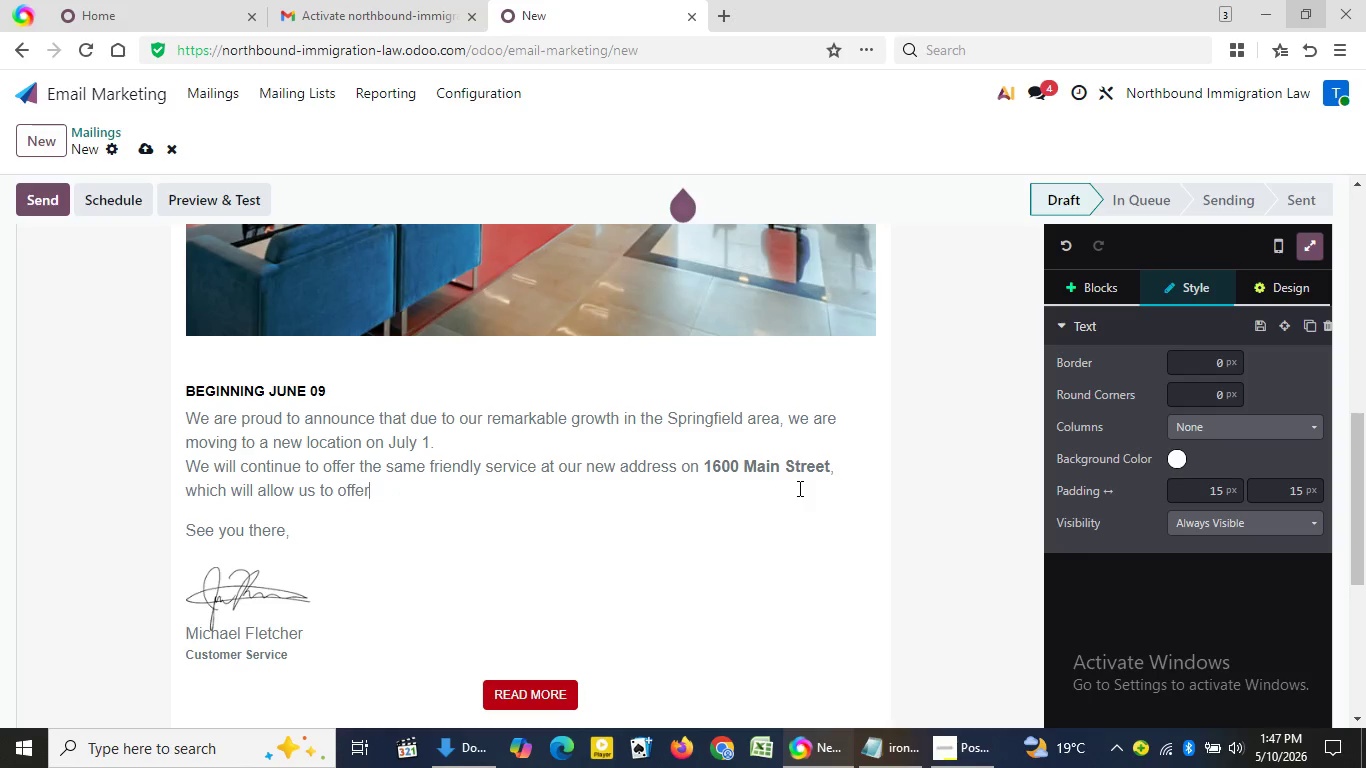 
key(Backspace)
 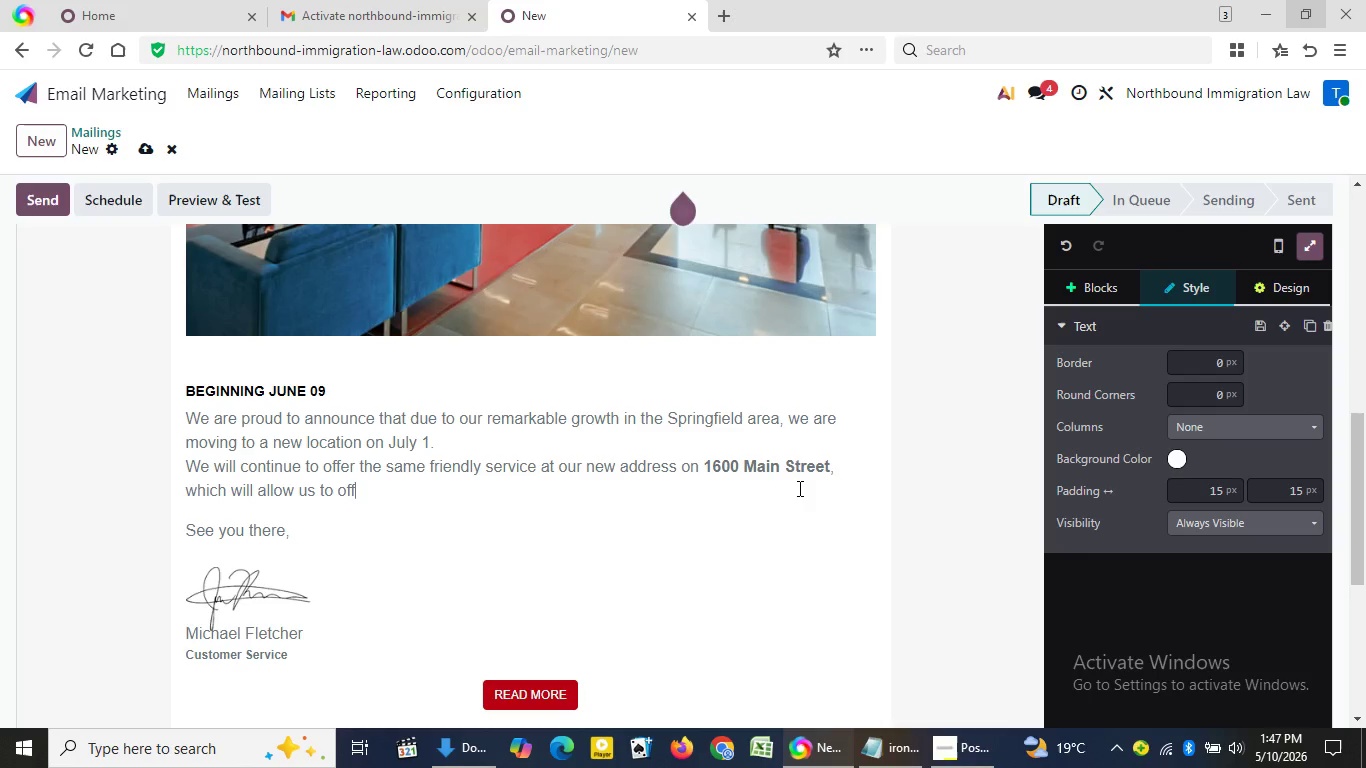 
key(Backspace)
 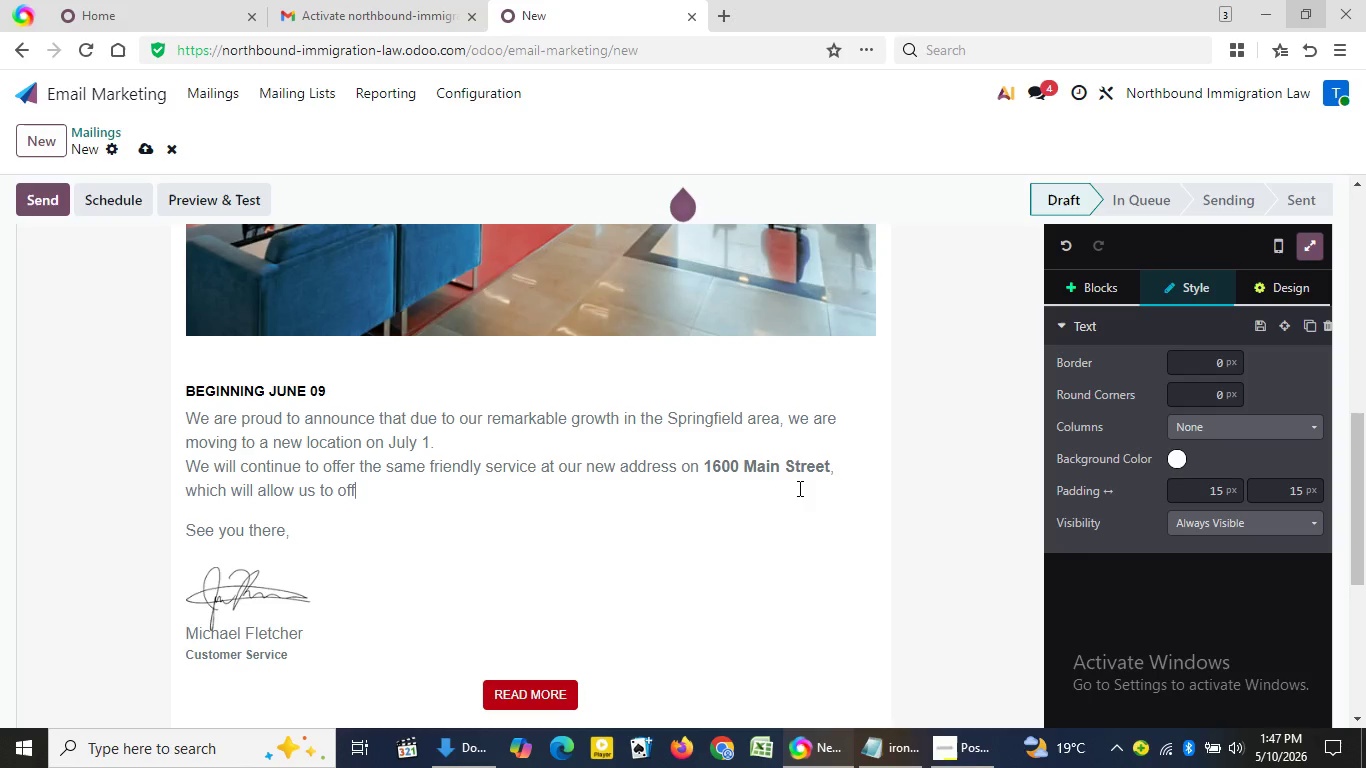 
key(Backspace)
 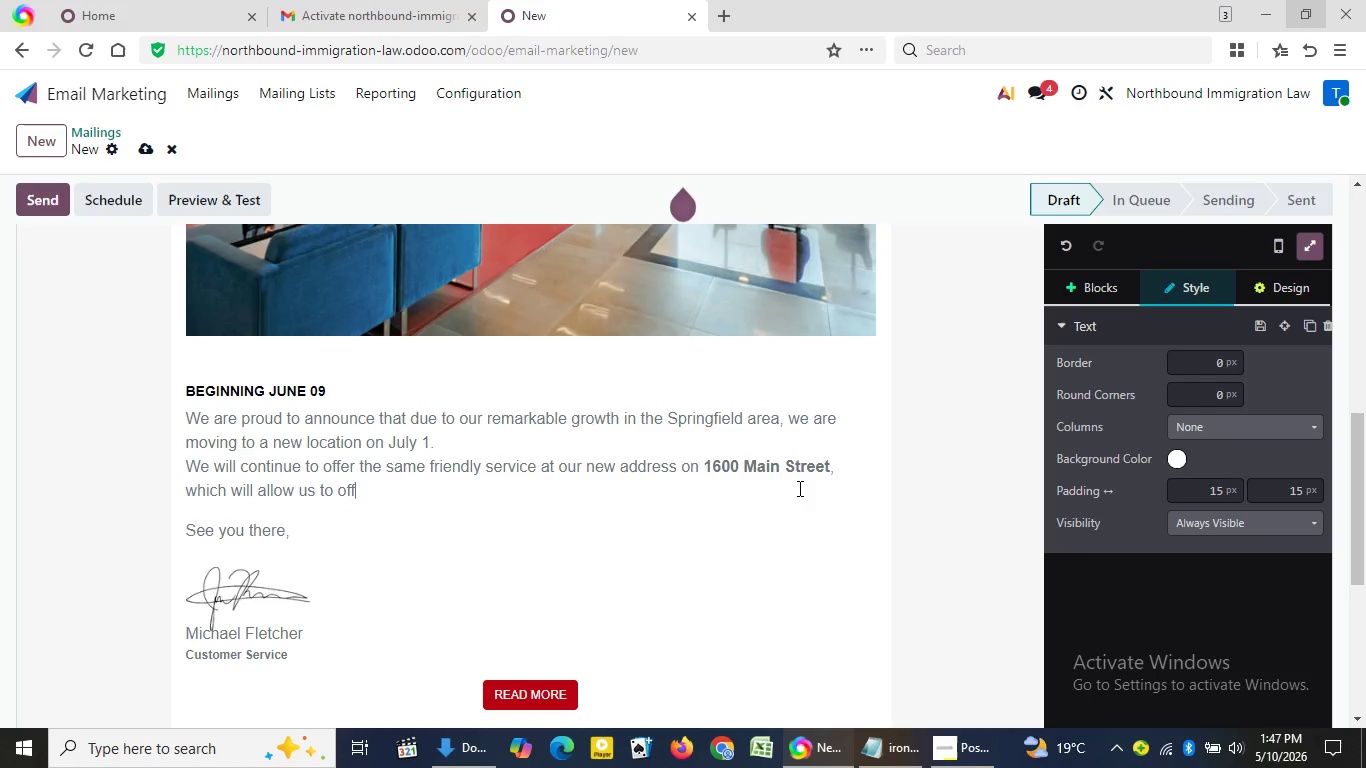 
hold_key(key=Backspace, duration=0.33)
 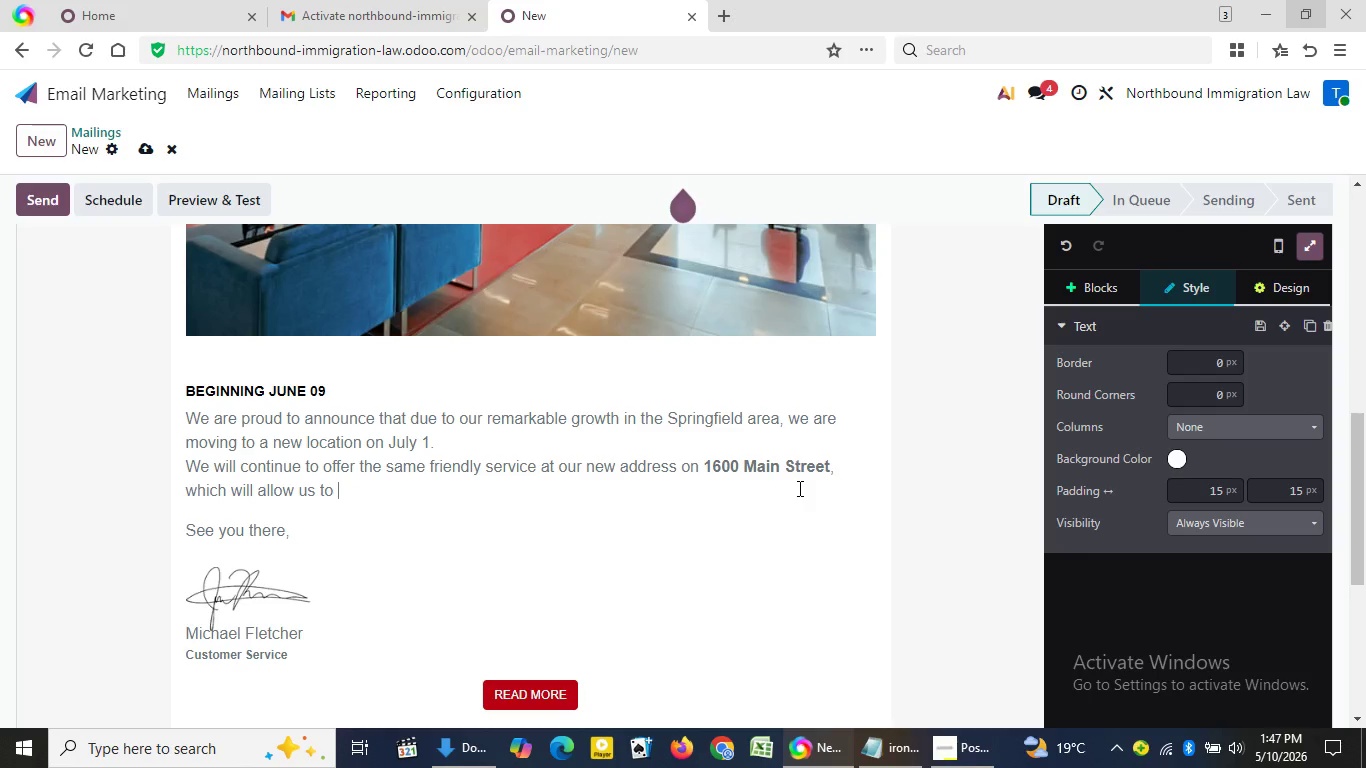 
key(Backspace)
 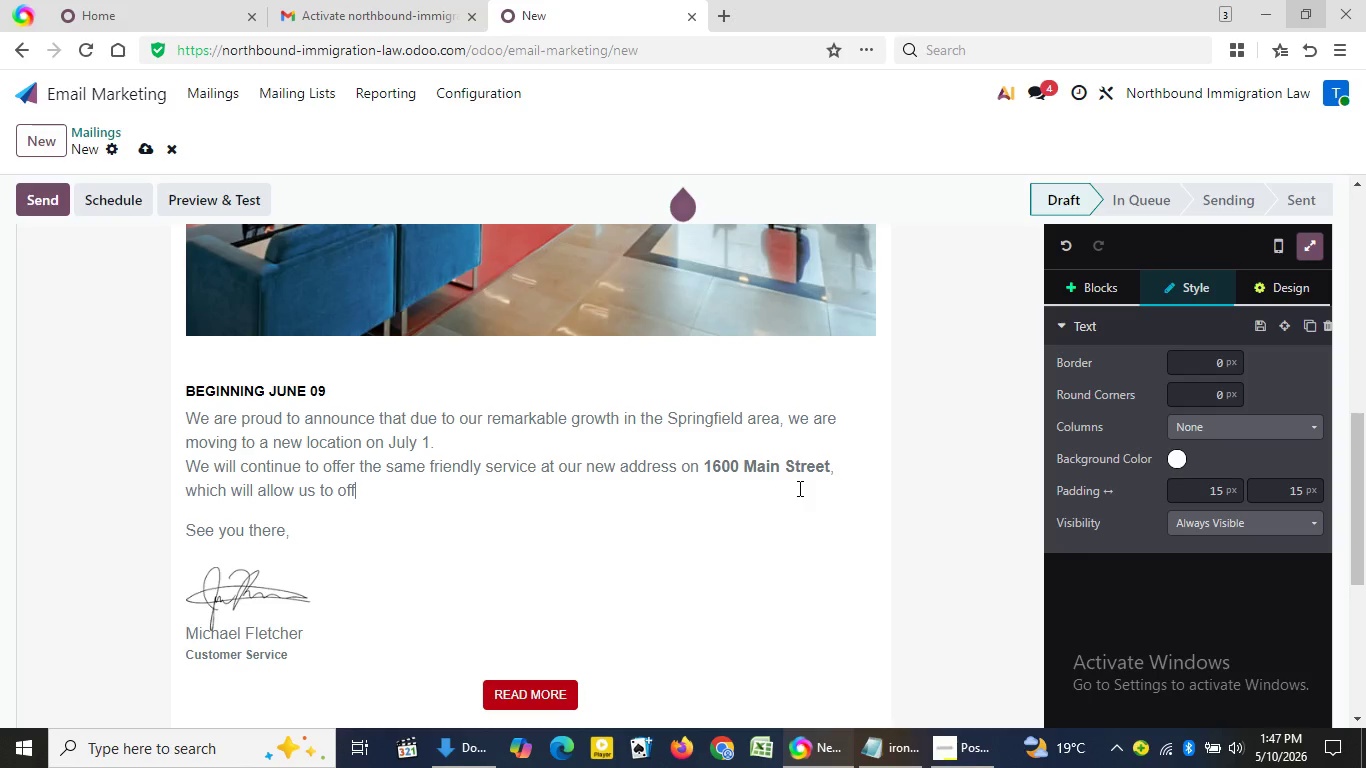 
key(Backspace)
 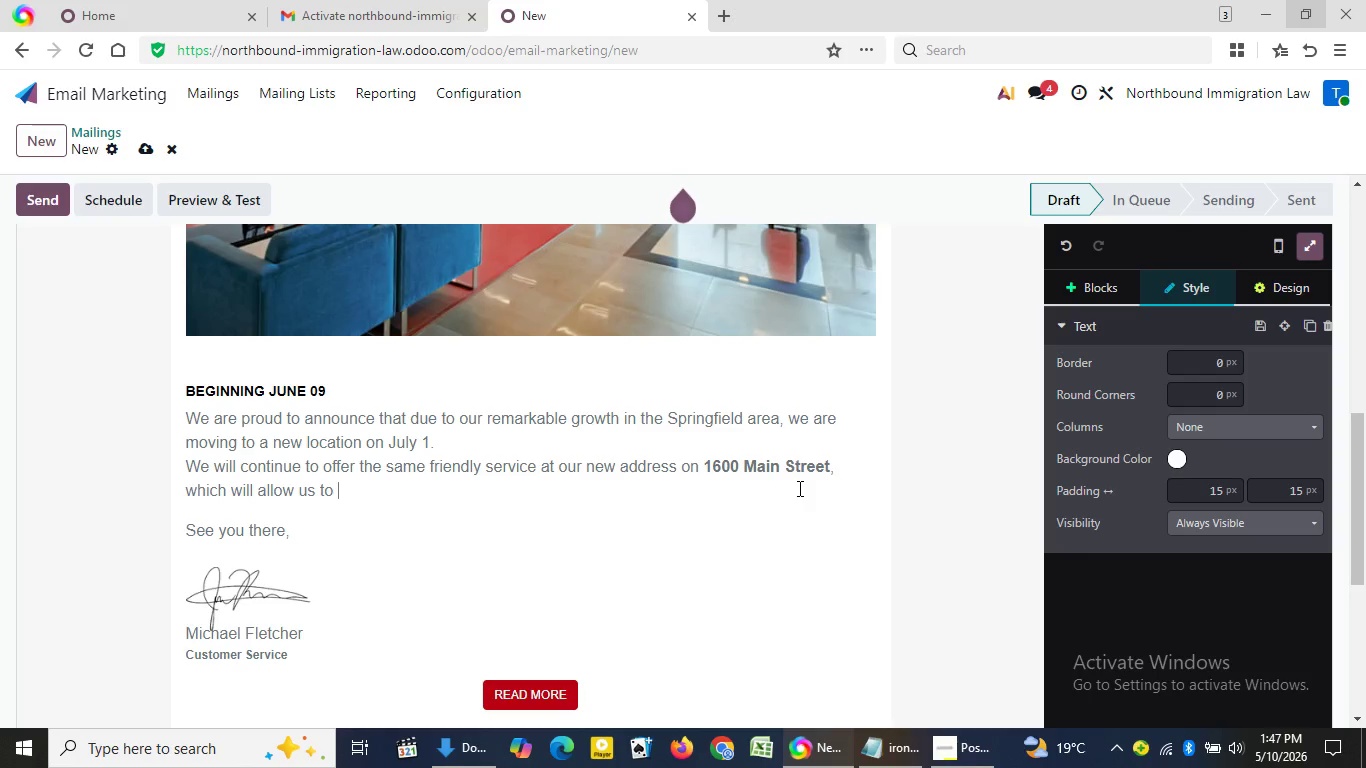 
key(Backspace)
 